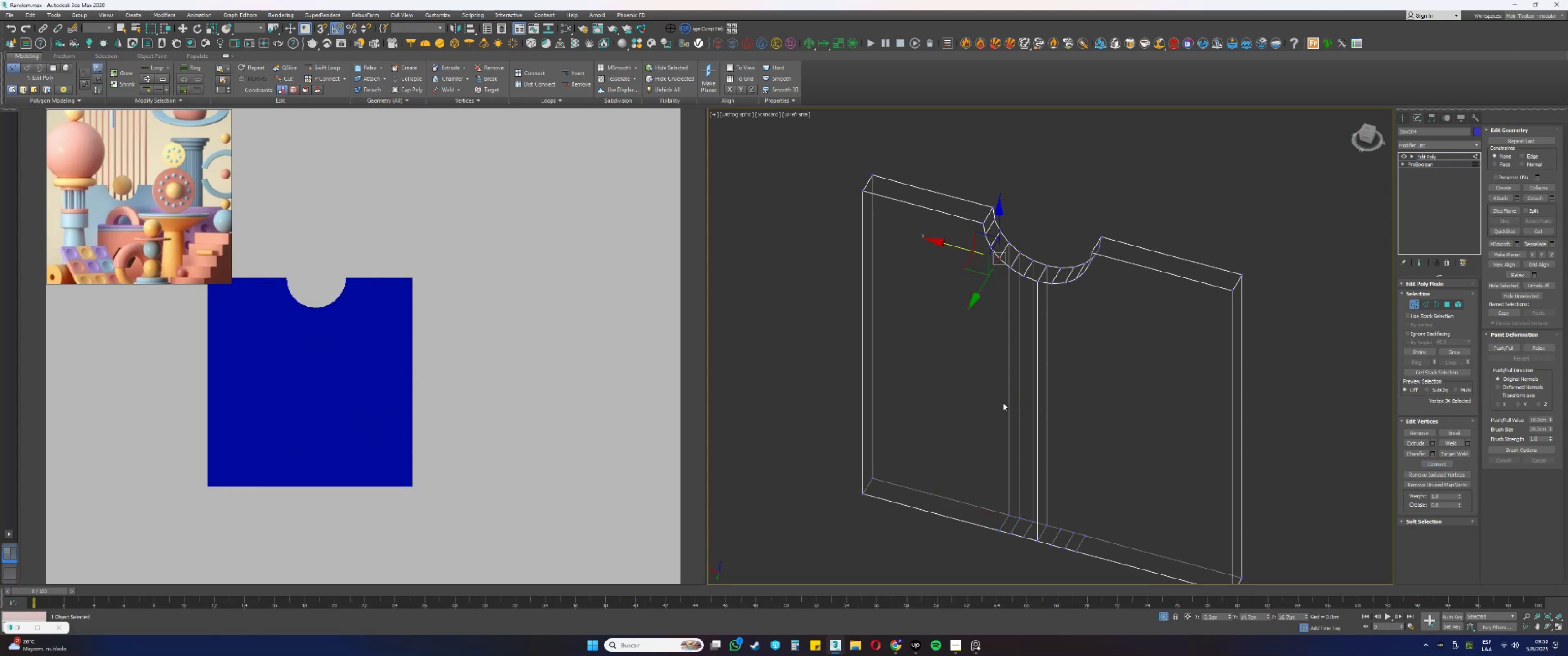 
hold_key(key=ControlLeft, duration=0.49)
left_click_drag(start_coordinate=[1004, 538], to_coordinate=[991, 525])
 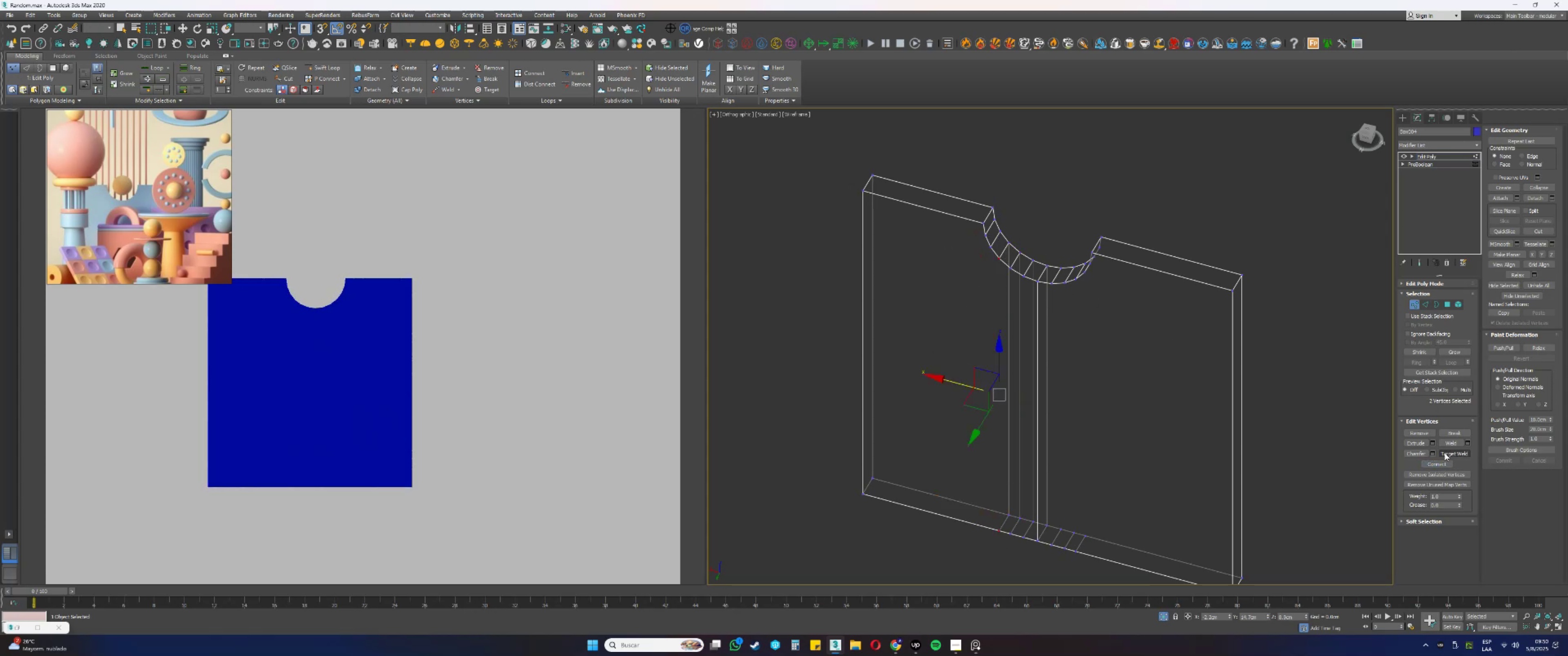 
left_click([1437, 462])
 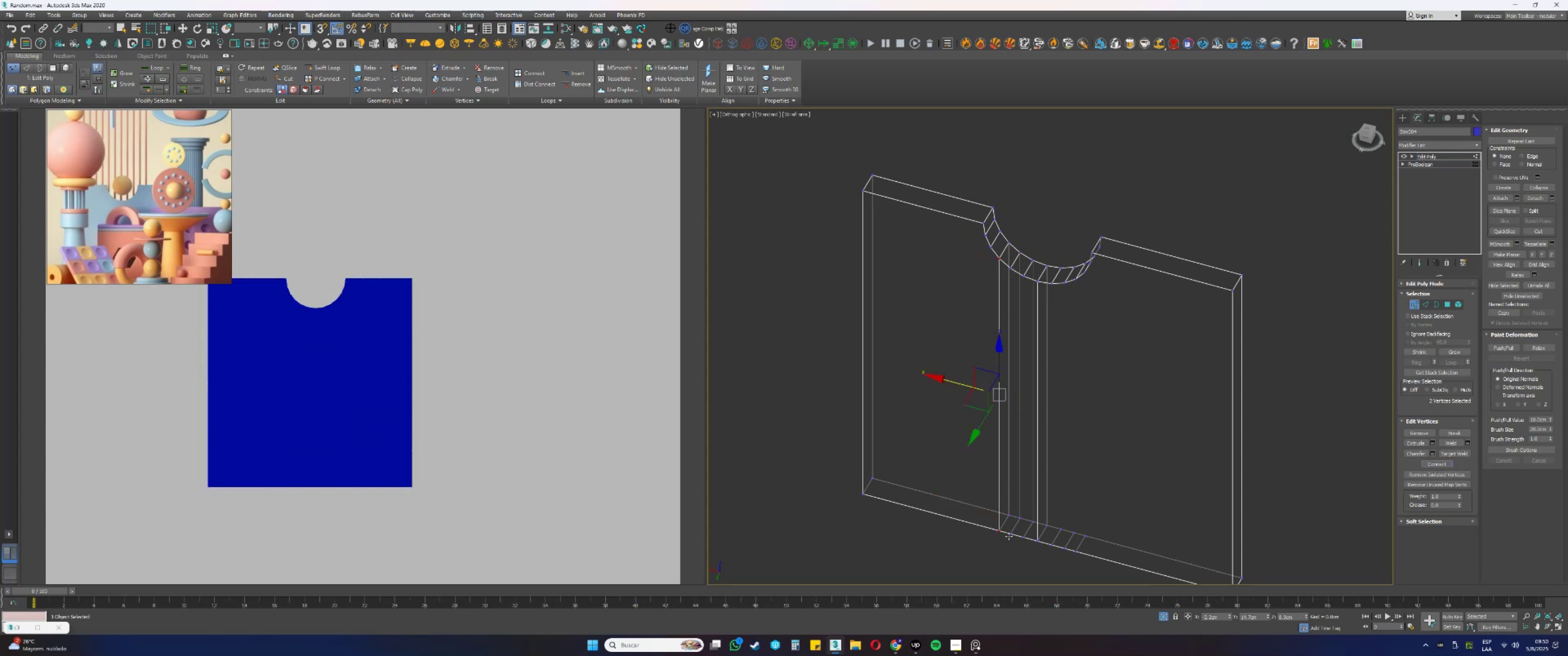 
left_click_drag(start_coordinate=[1015, 541], to_coordinate=[1004, 527])
 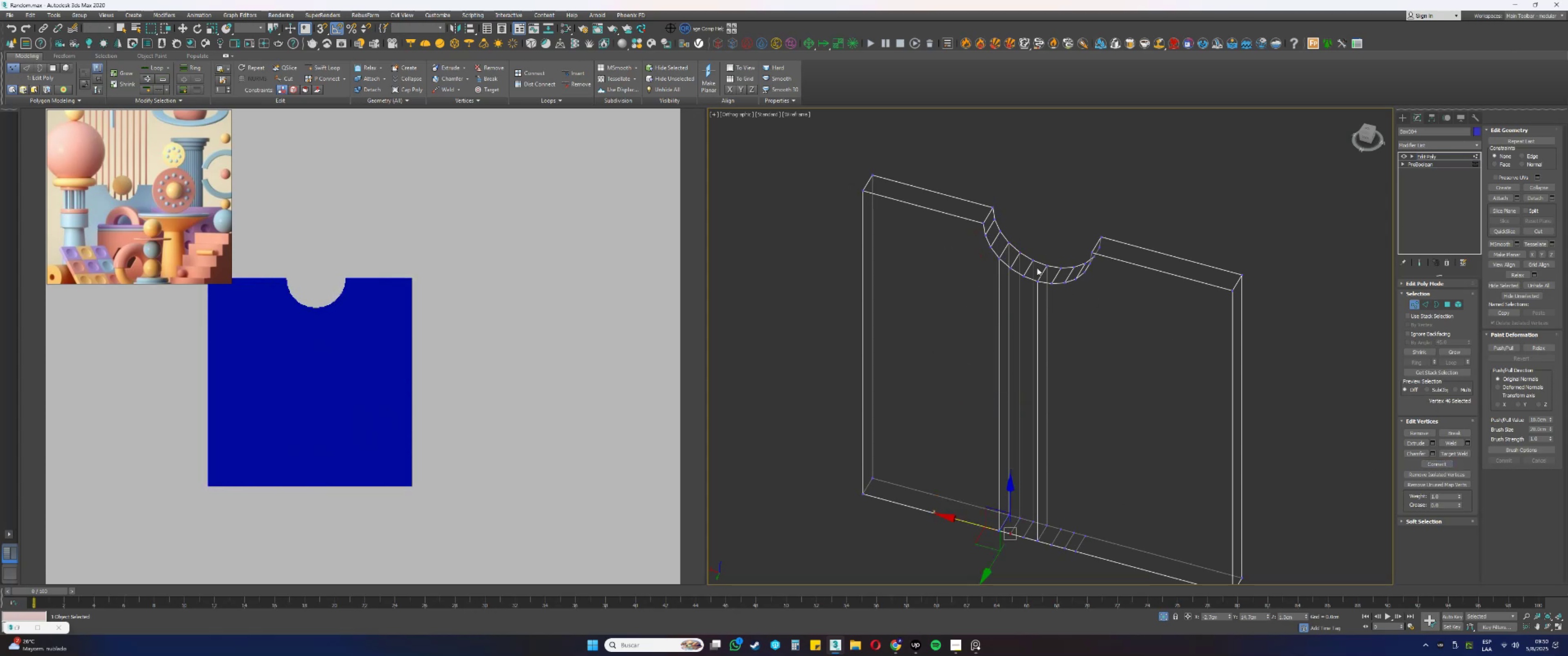 
hold_key(key=ControlLeft, duration=0.5)
left_click_drag(start_coordinate=[1015, 274], to_coordinate=[1010, 265])
 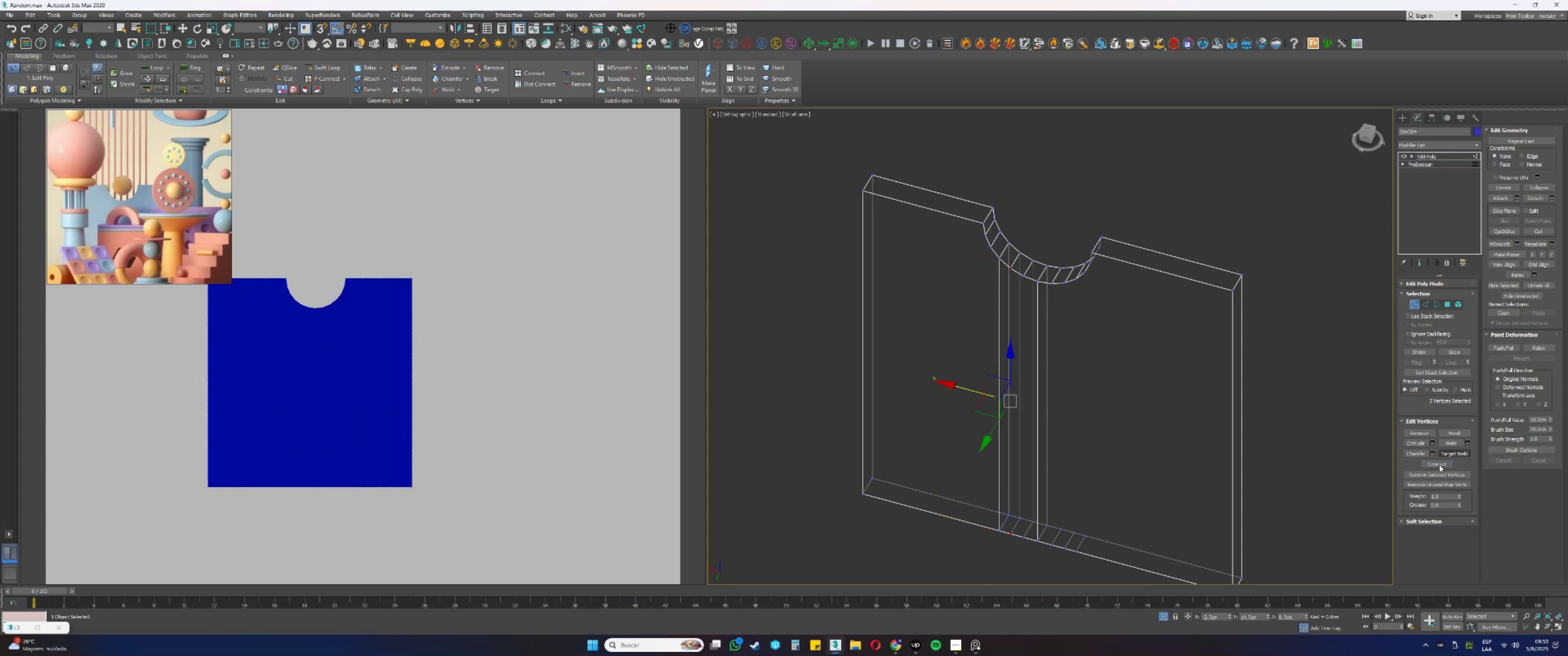 
left_click([1436, 466])
 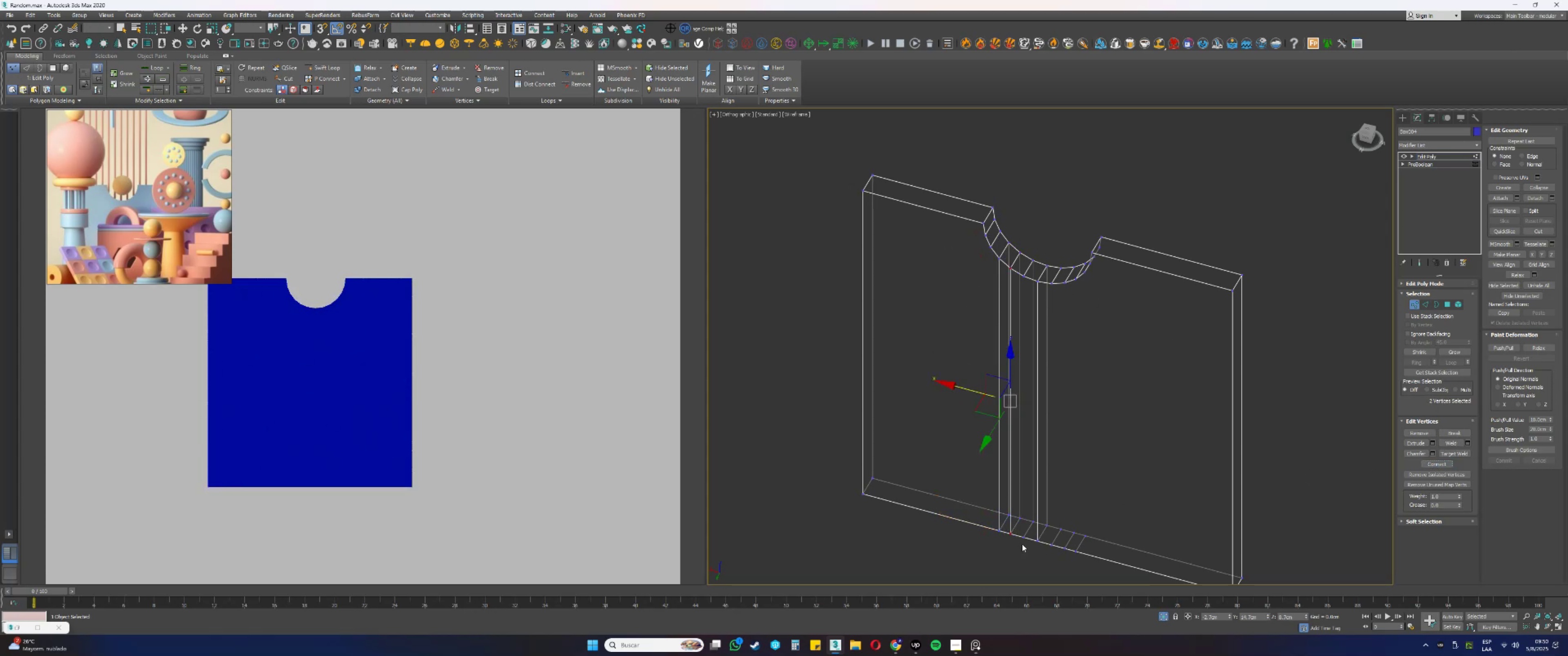 
left_click_drag(start_coordinate=[1029, 544], to_coordinate=[1018, 533])
 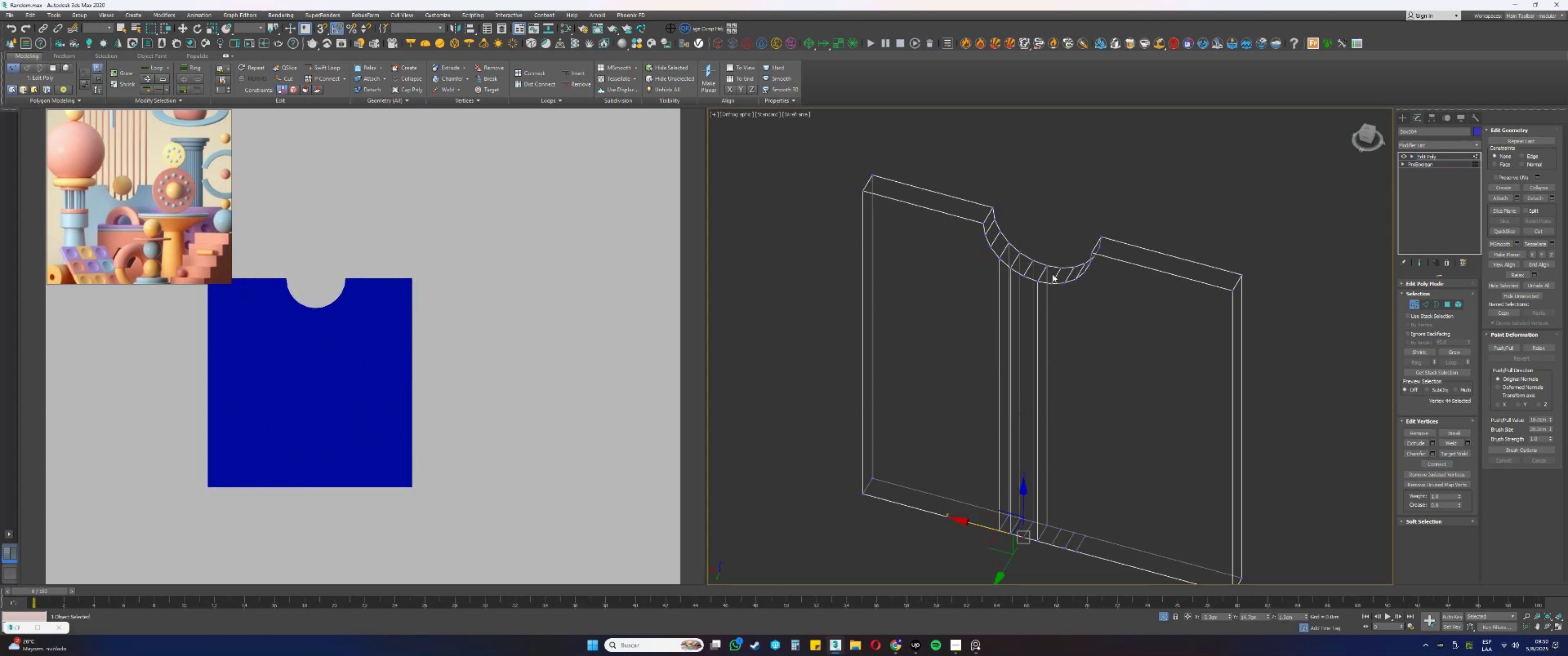 
hold_key(key=ControlLeft, duration=0.46)
left_click_drag(start_coordinate=[1028, 283], to_coordinate=[1020, 271])
 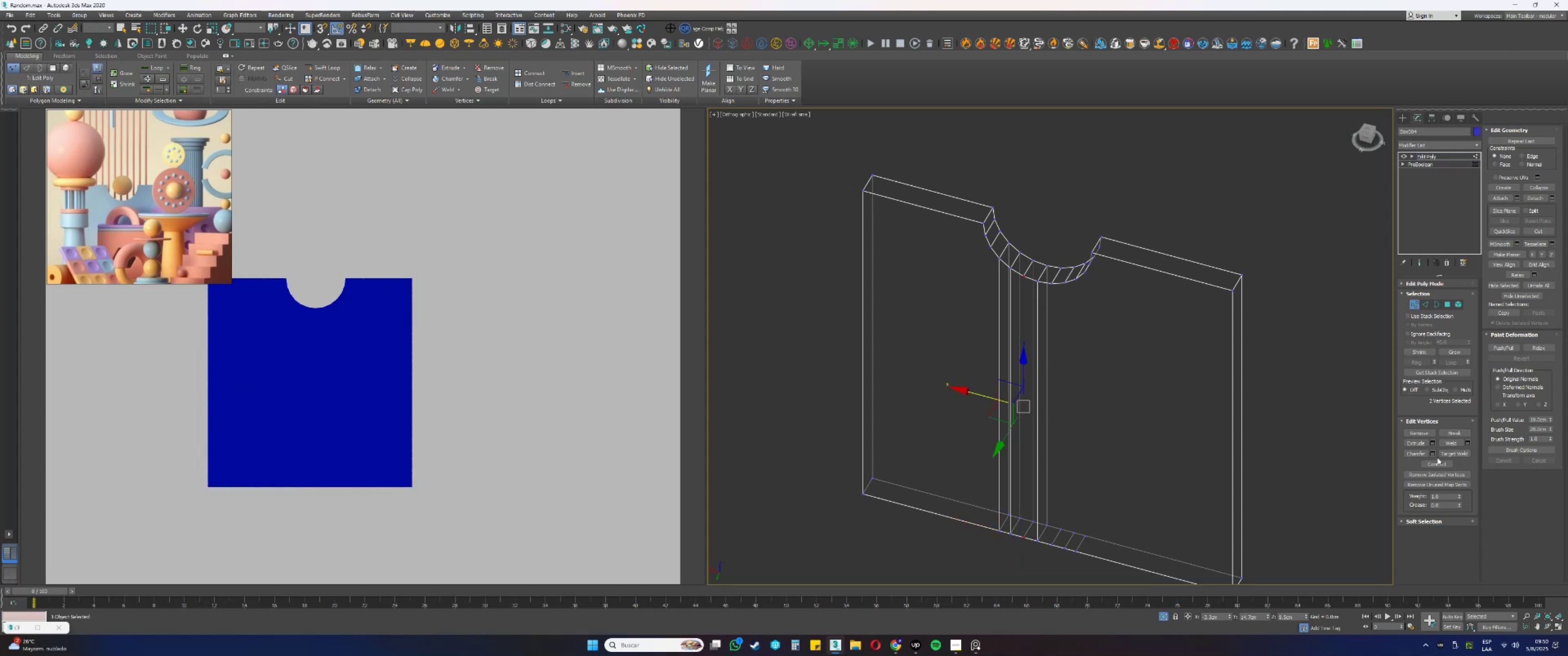 
left_click([1436, 466])
 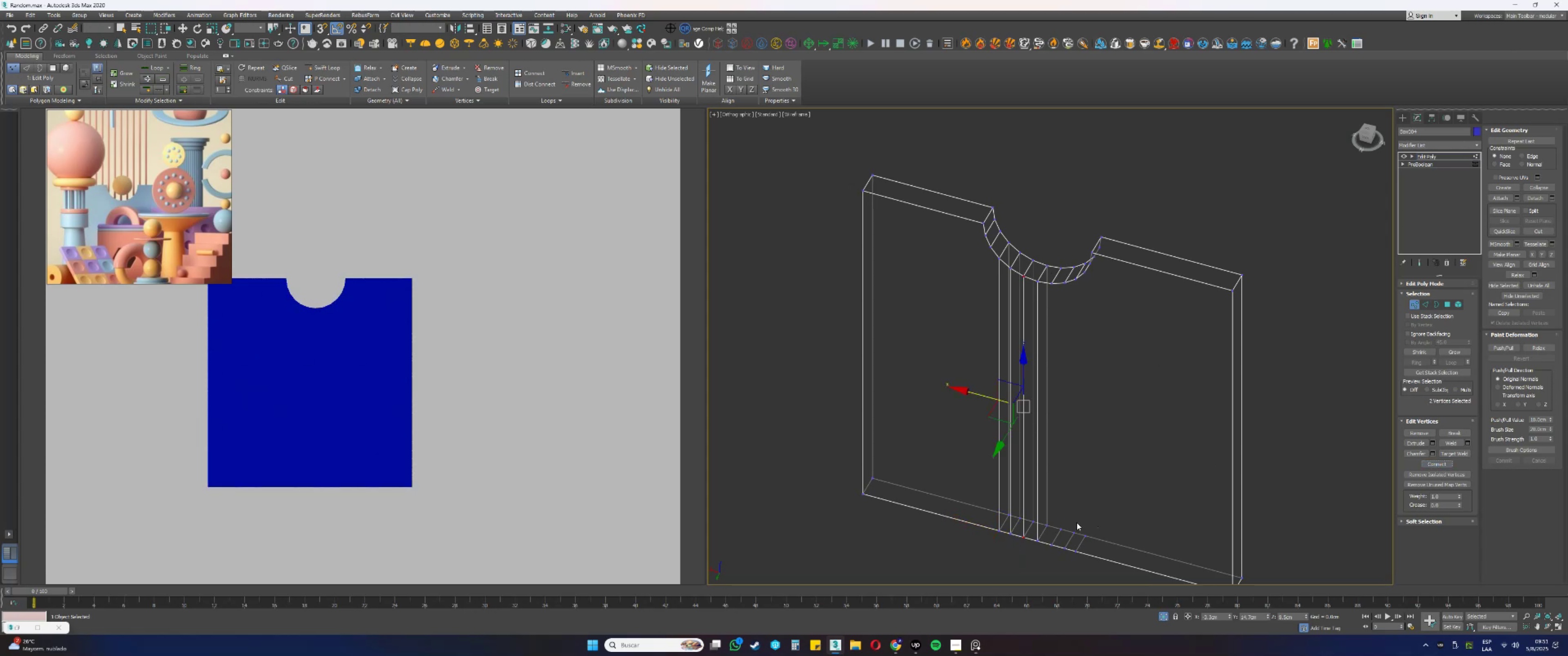 
left_click_drag(start_coordinate=[1068, 535], to_coordinate=[1052, 518])
 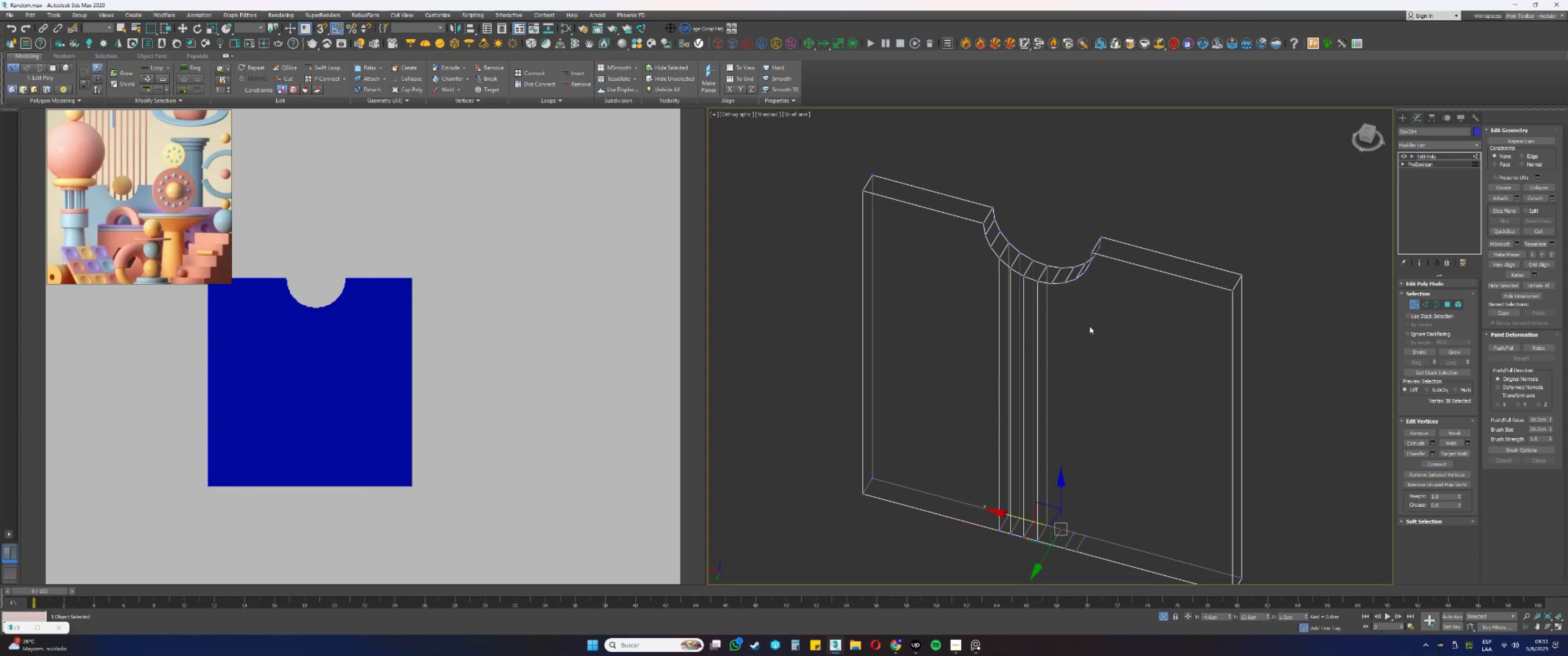 
hold_key(key=ControlLeft, duration=0.66)
left_click_drag(start_coordinate=[1061, 272], to_coordinate=[1057, 265])
 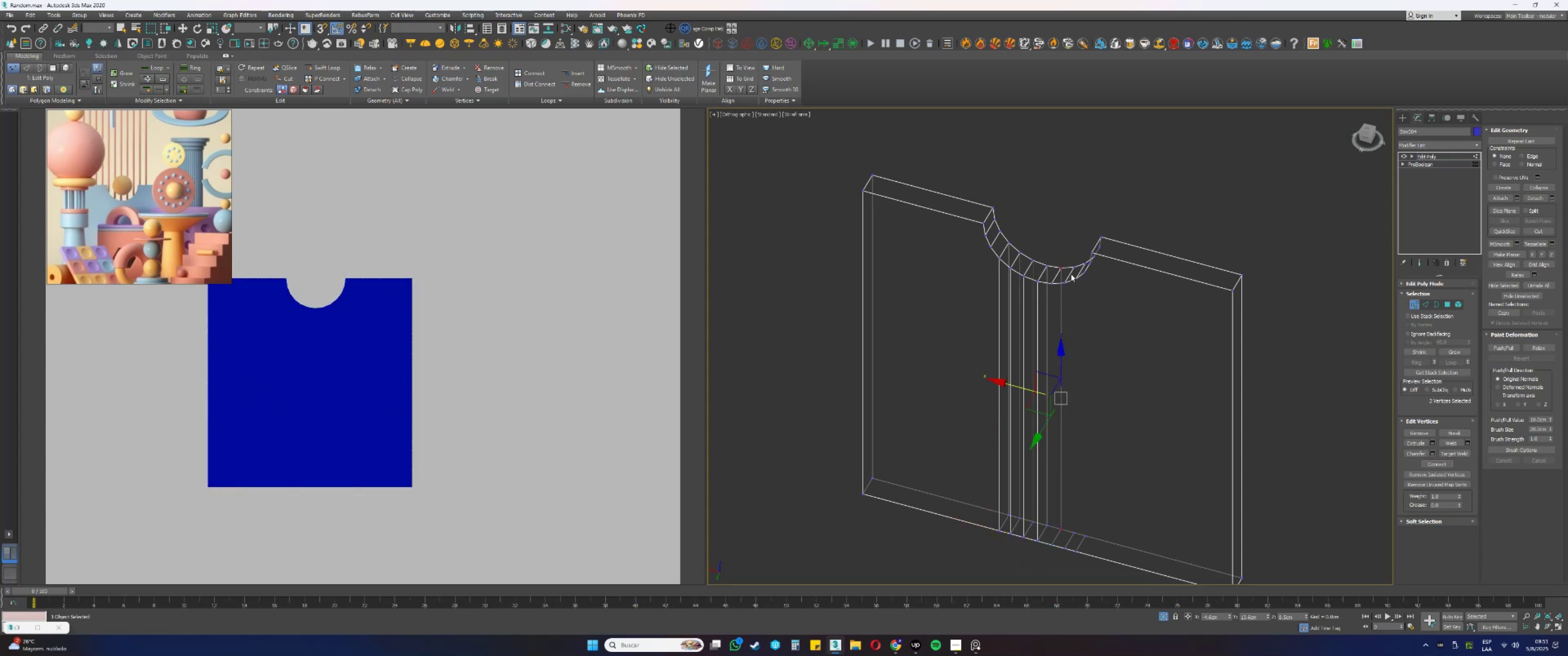 
left_click([1072, 267])
 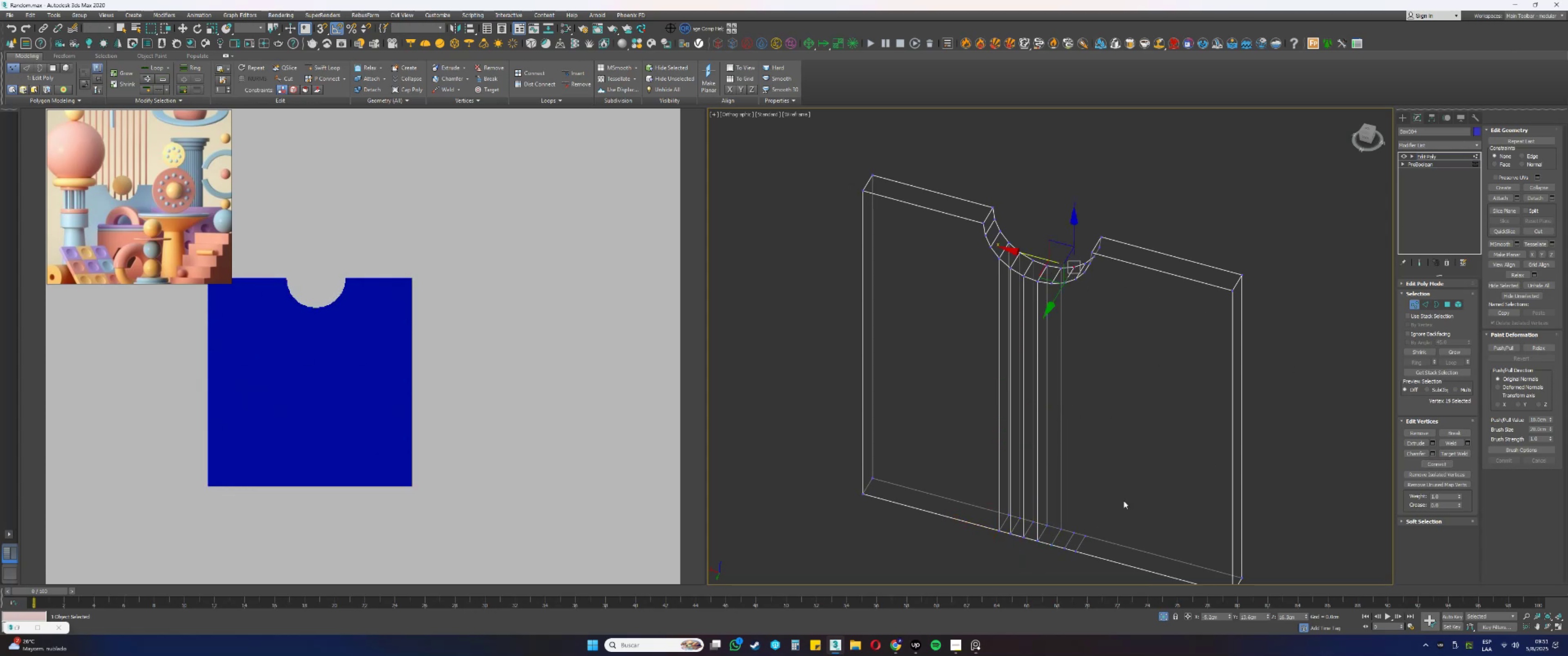 
hold_key(key=ControlLeft, duration=0.51)
left_click_drag(start_coordinate=[1082, 525], to_coordinate=[1071, 535])
 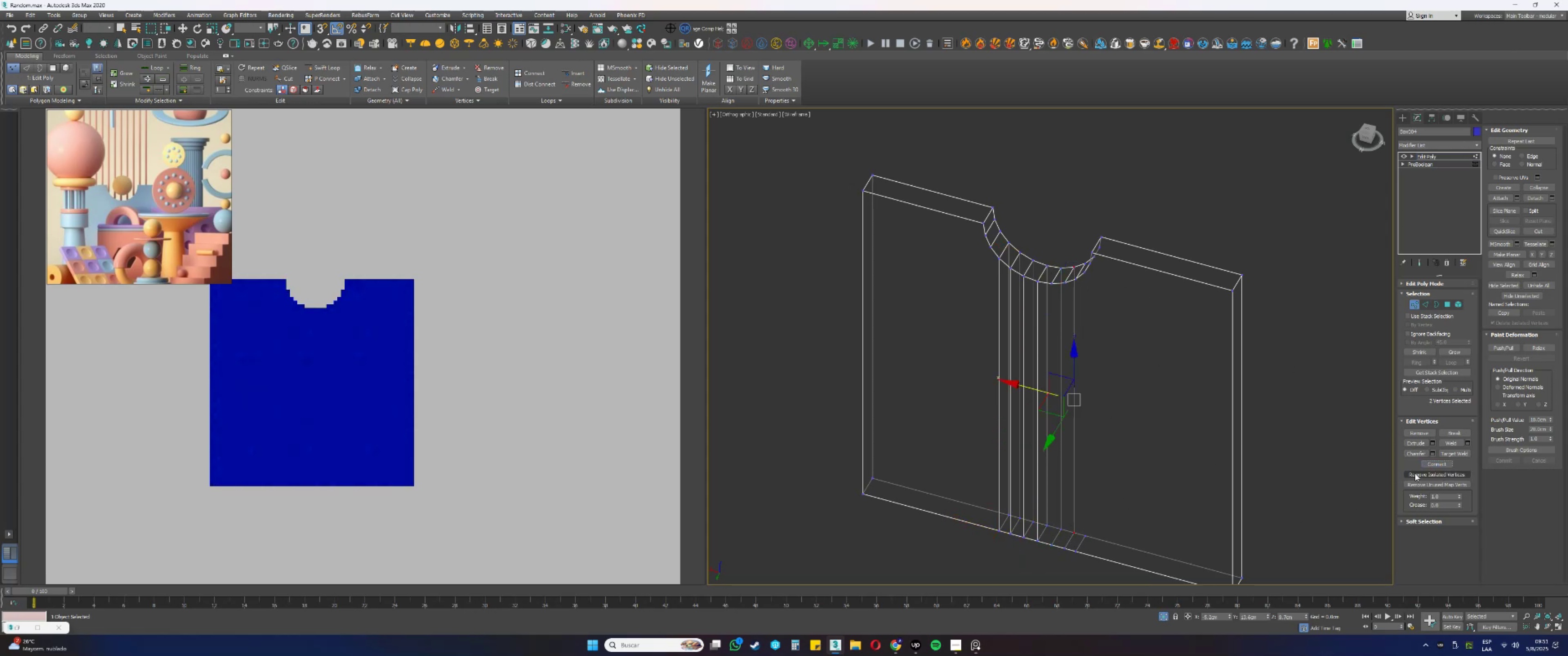 
left_click_drag(start_coordinate=[1094, 542], to_coordinate=[1078, 532])
 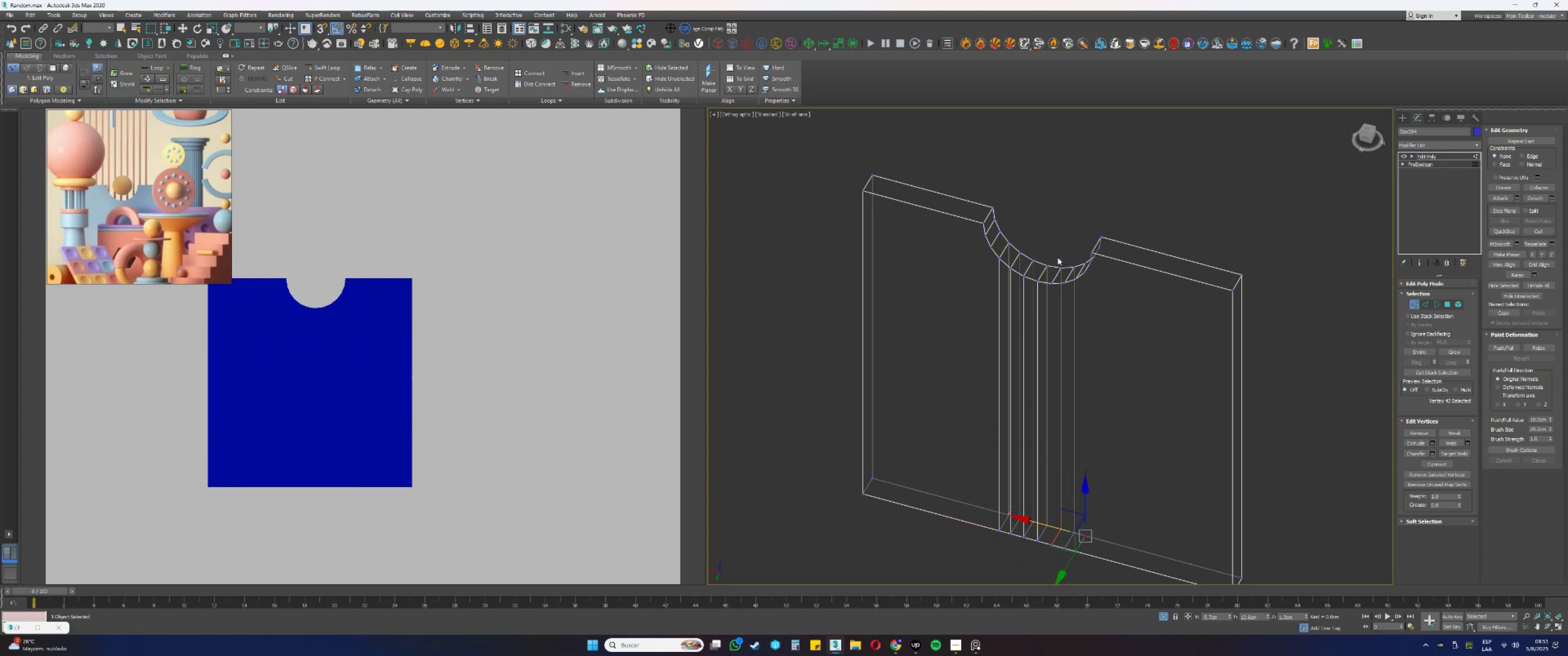 
hold_key(key=ControlLeft, duration=0.78)
left_click([1083, 265])
 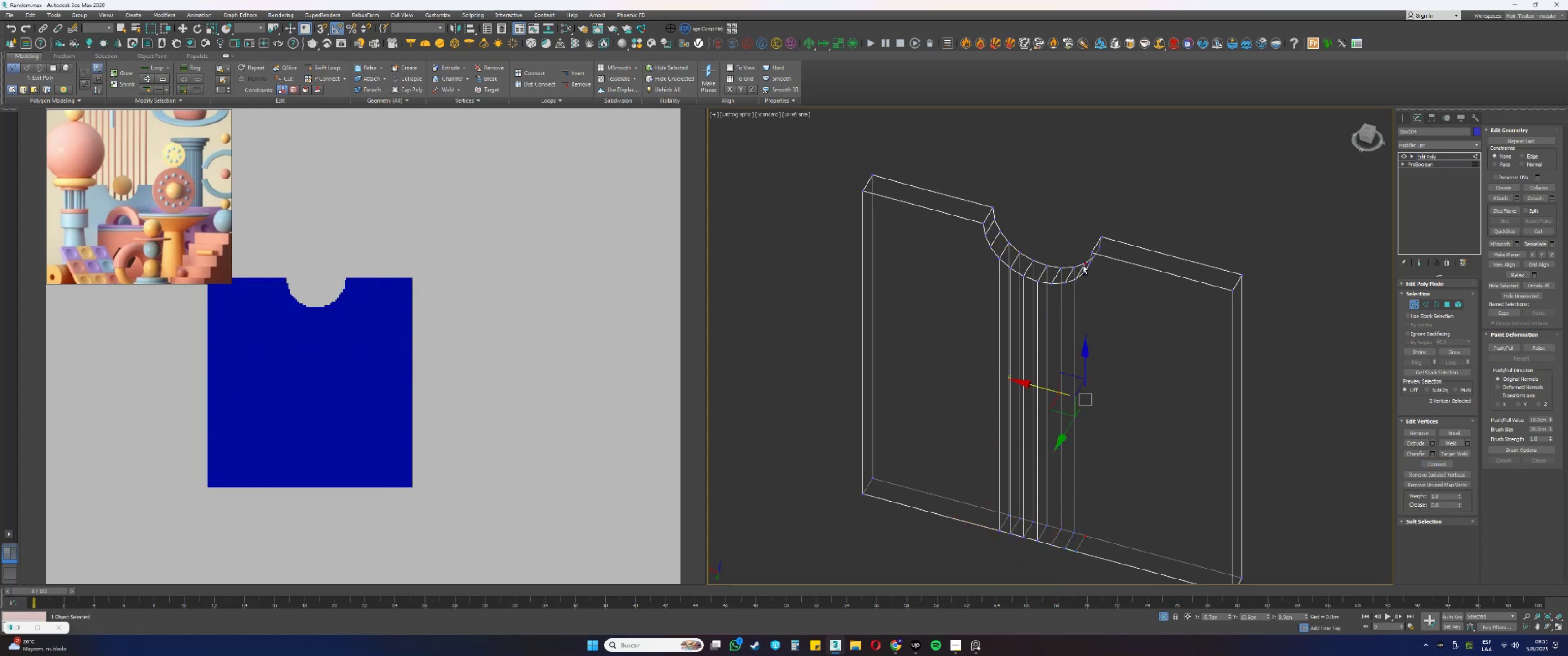 
key(Alt+AltLeft)
 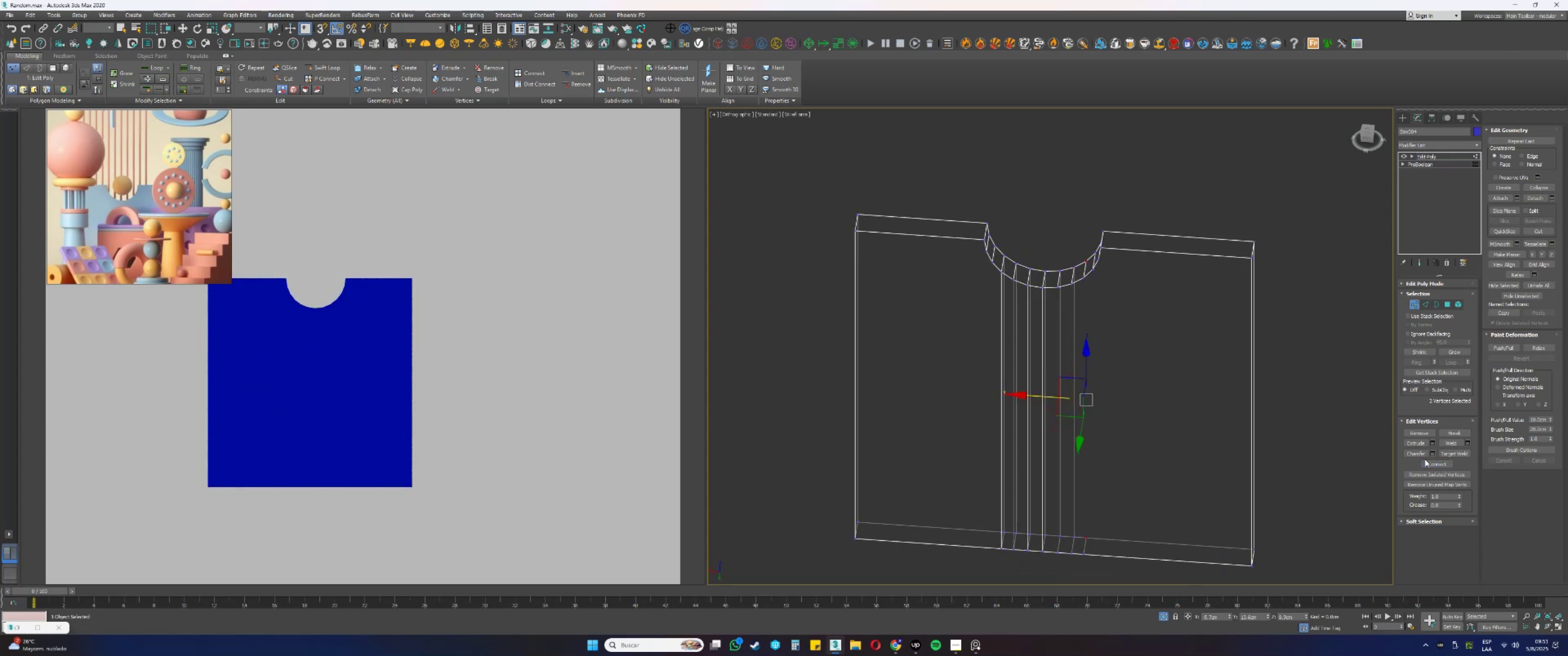 
left_click([1437, 465])
 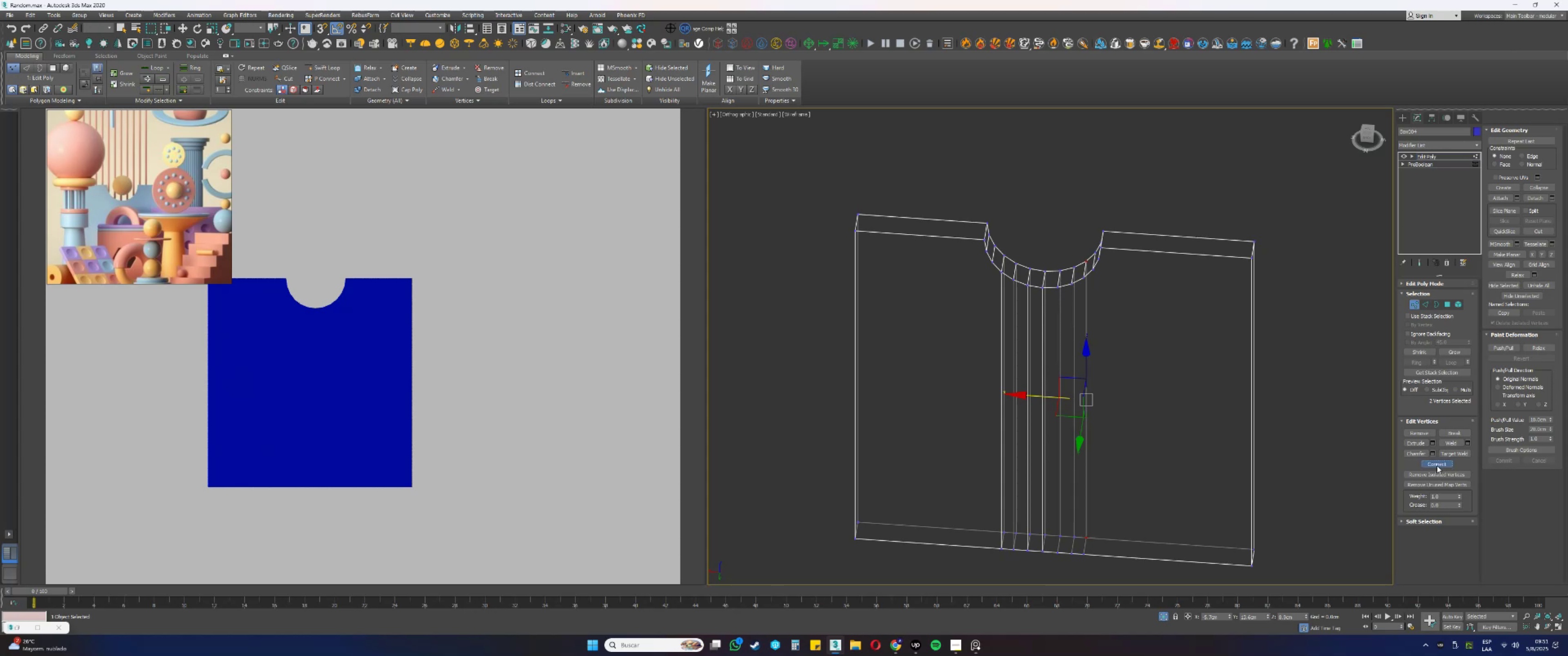 
hold_key(key=AltLeft, duration=0.62)
 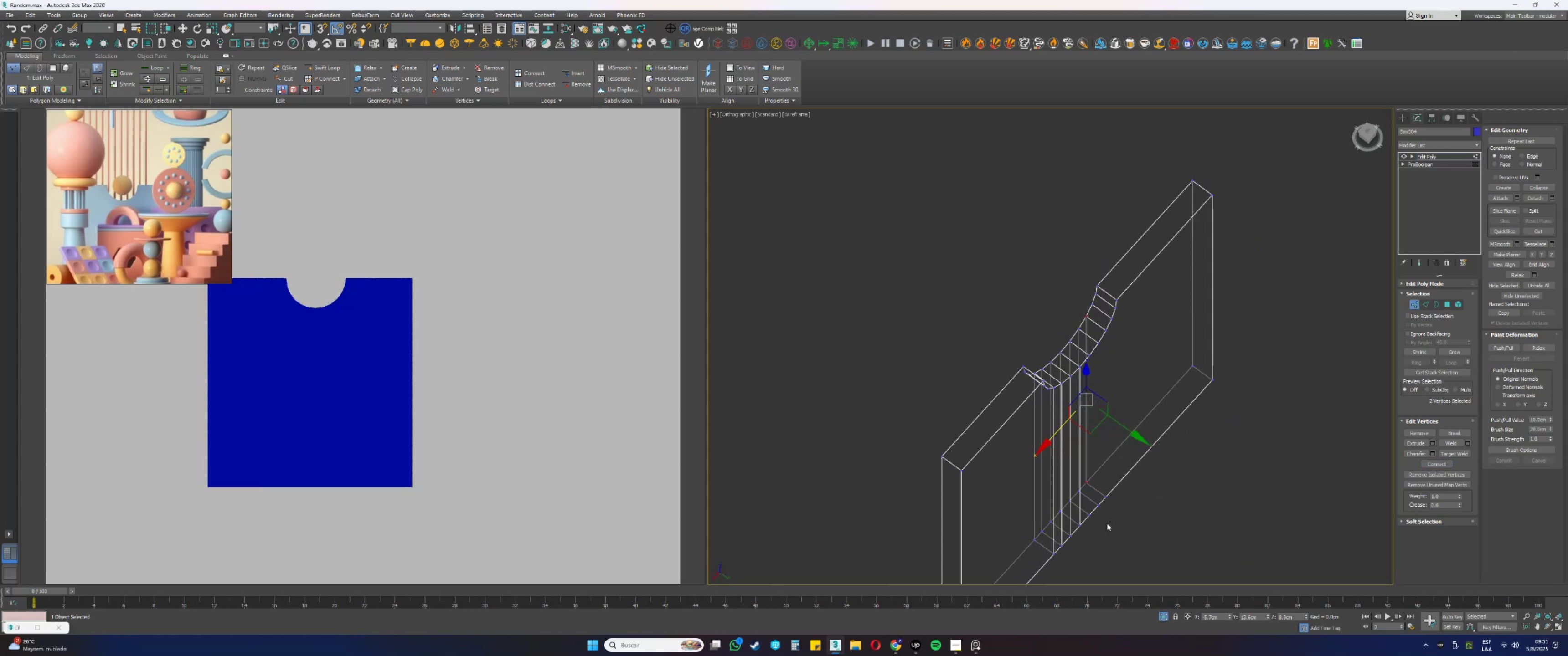 
left_click_drag(start_coordinate=[1096, 523], to_coordinate=[1088, 512])
 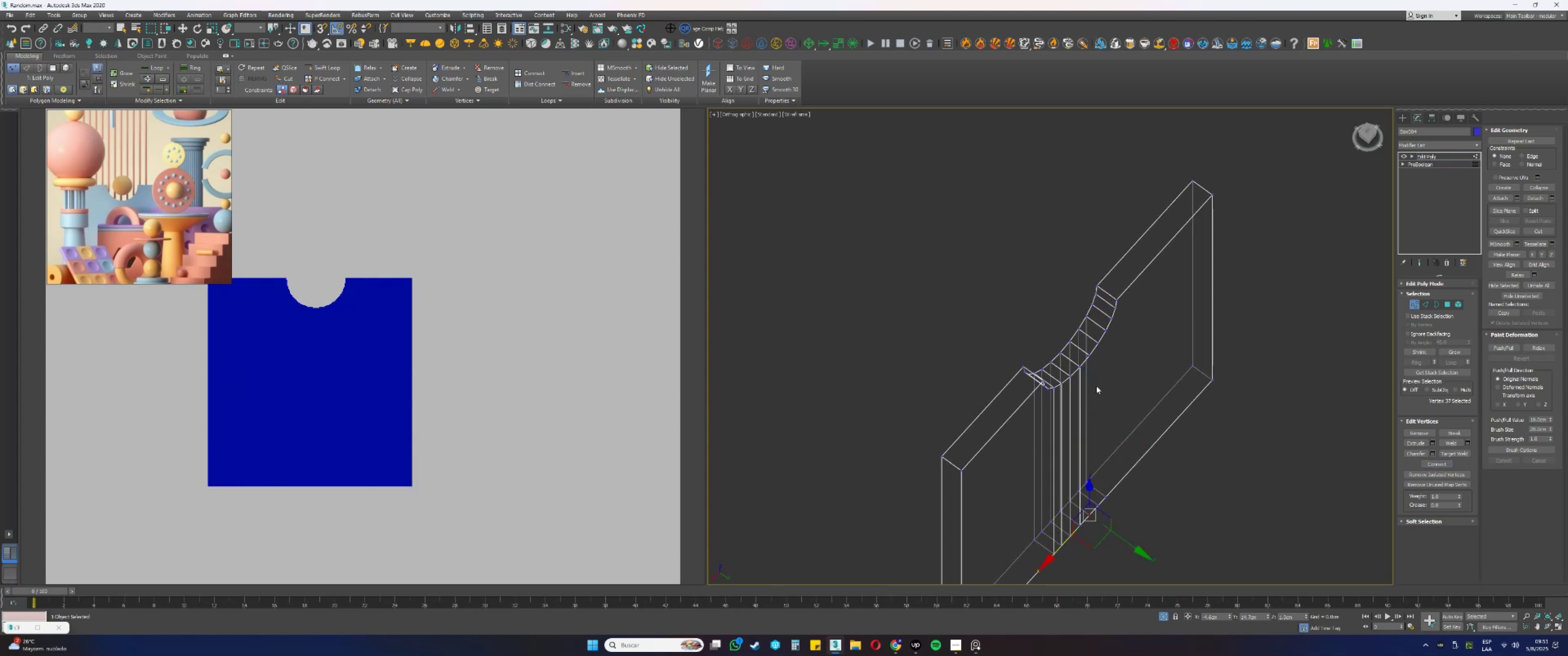 
hold_key(key=ControlLeft, duration=0.41)
left_click([1088, 352])
 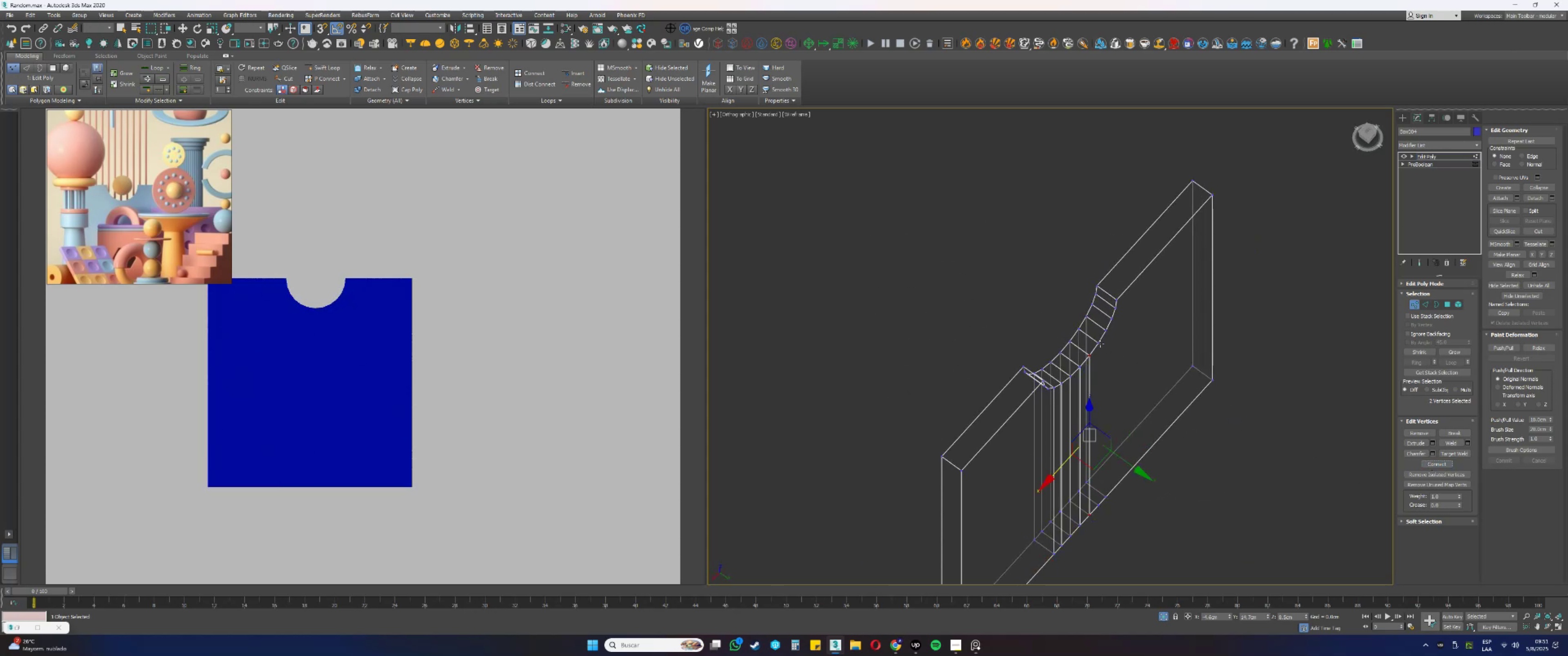 
hold_key(key=ControlLeft, duration=2.49)
left_click([1098, 504])
 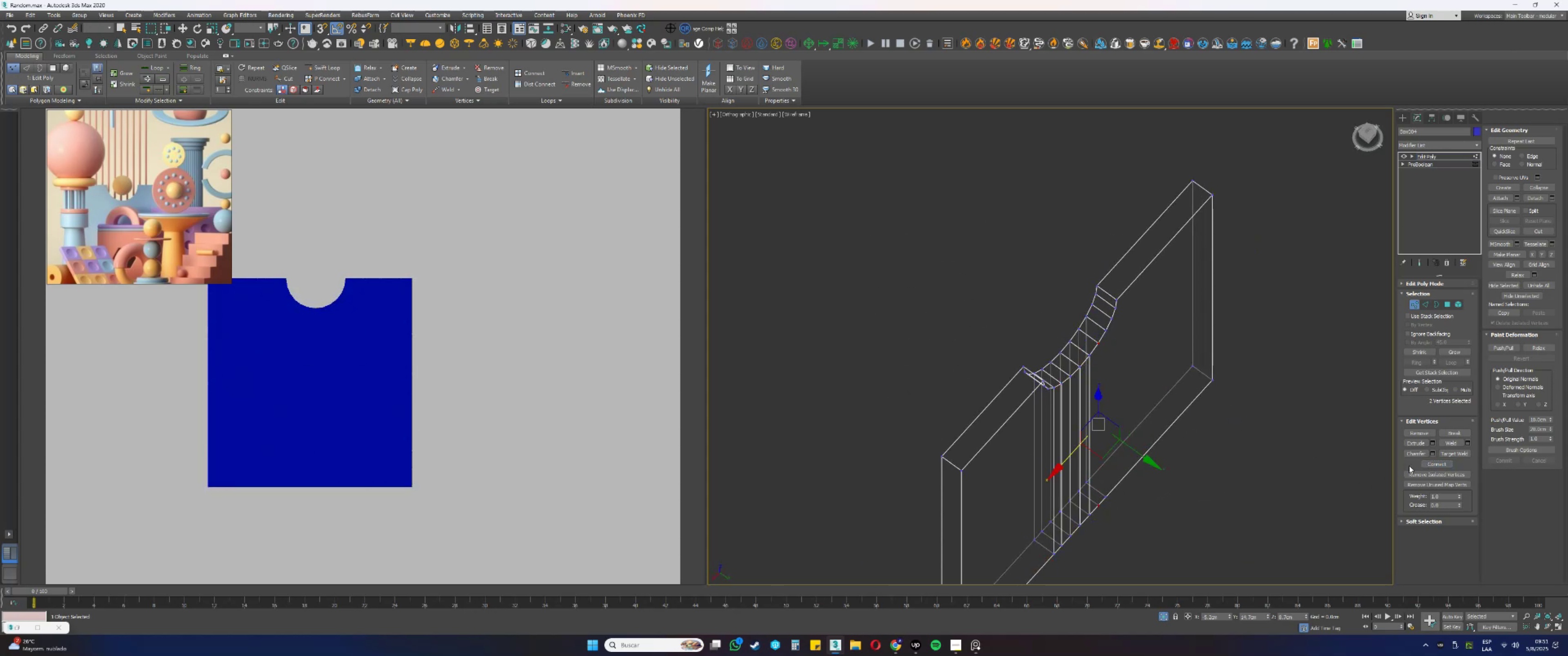 
left_click([1431, 461])
 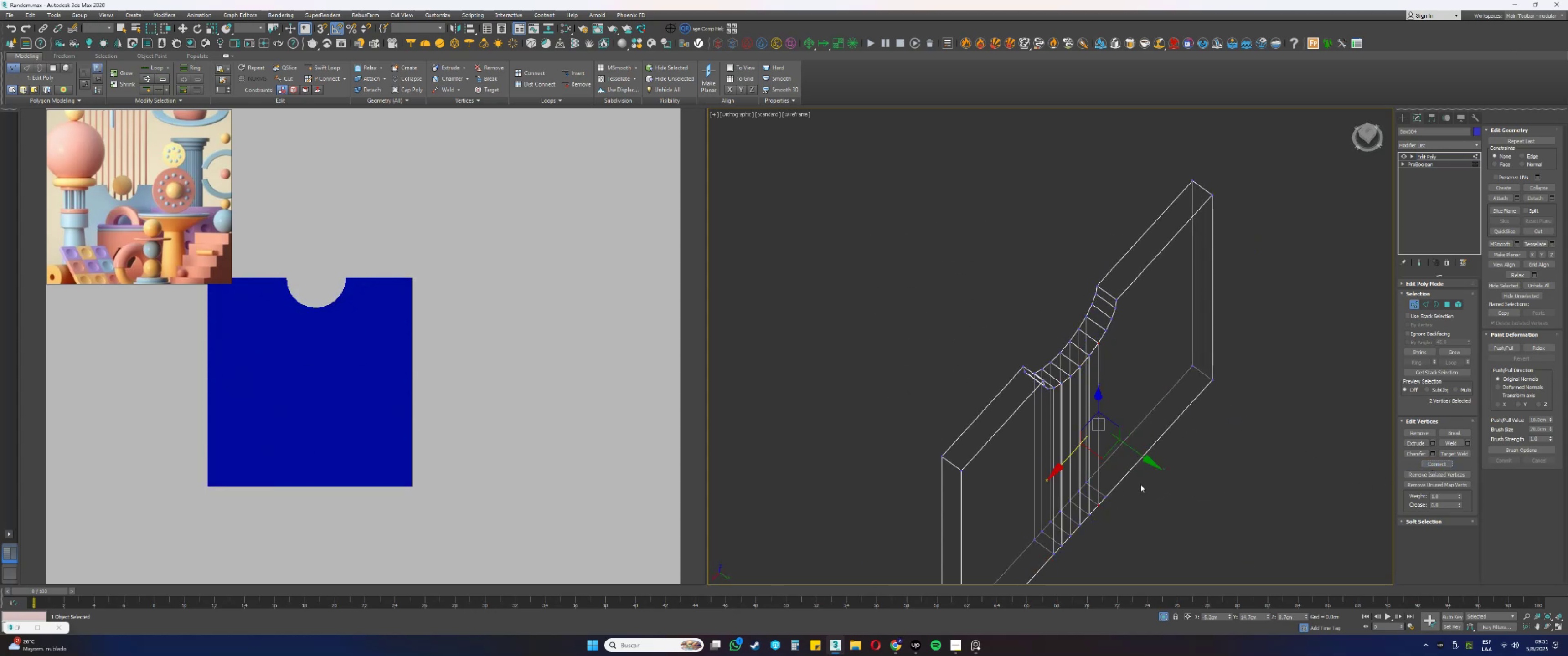 
left_click_drag(start_coordinate=[1109, 500], to_coordinate=[1104, 491])
 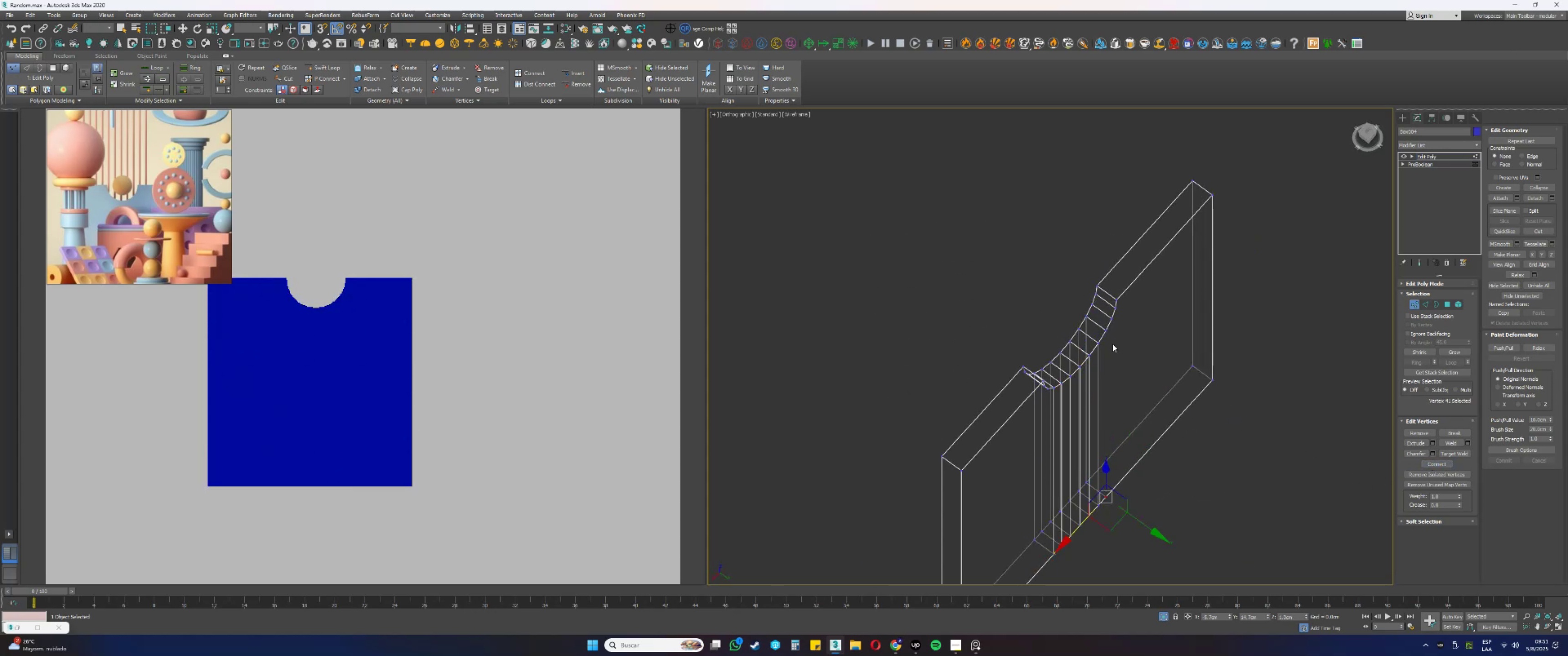 
hold_key(key=ControlLeft, duration=0.46)
left_click_drag(start_coordinate=[1111, 338], to_coordinate=[1104, 330])
 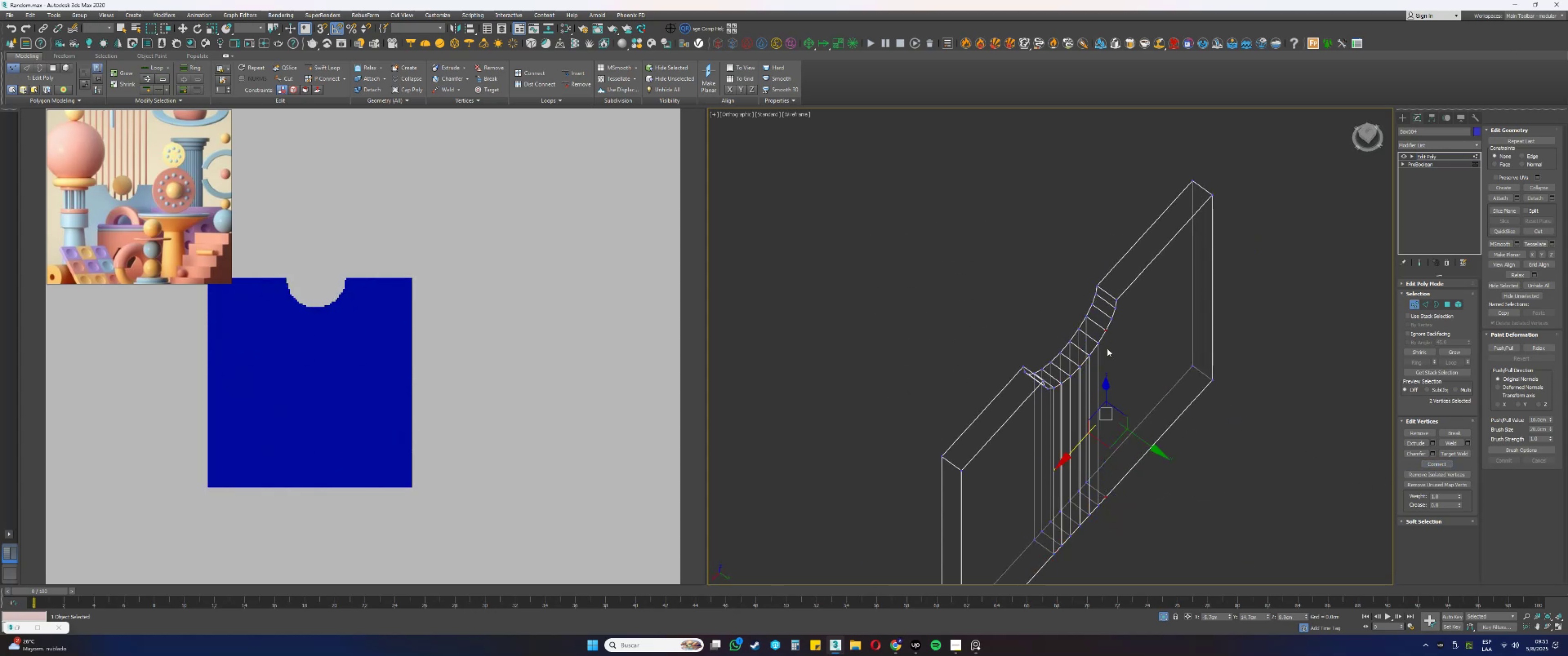 
key(Alt+AltLeft)
 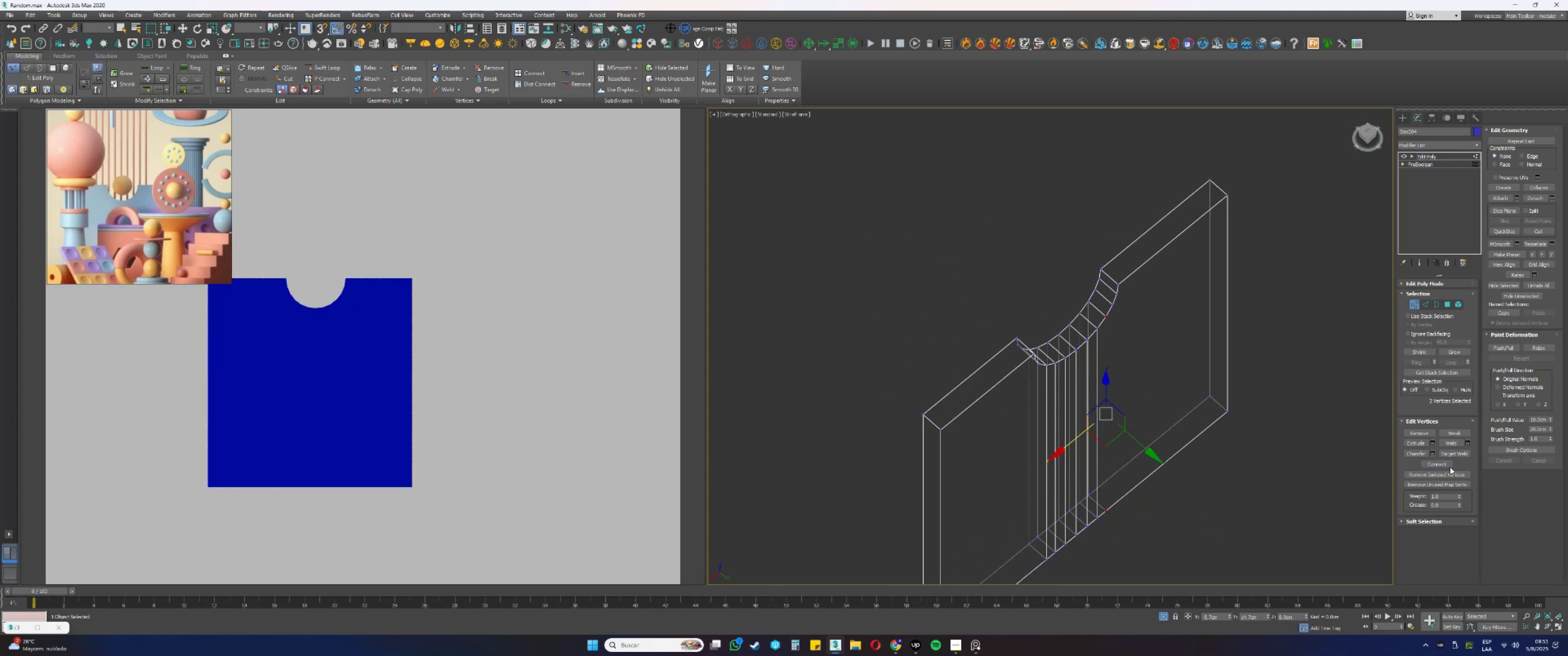 
left_click([1436, 461])
 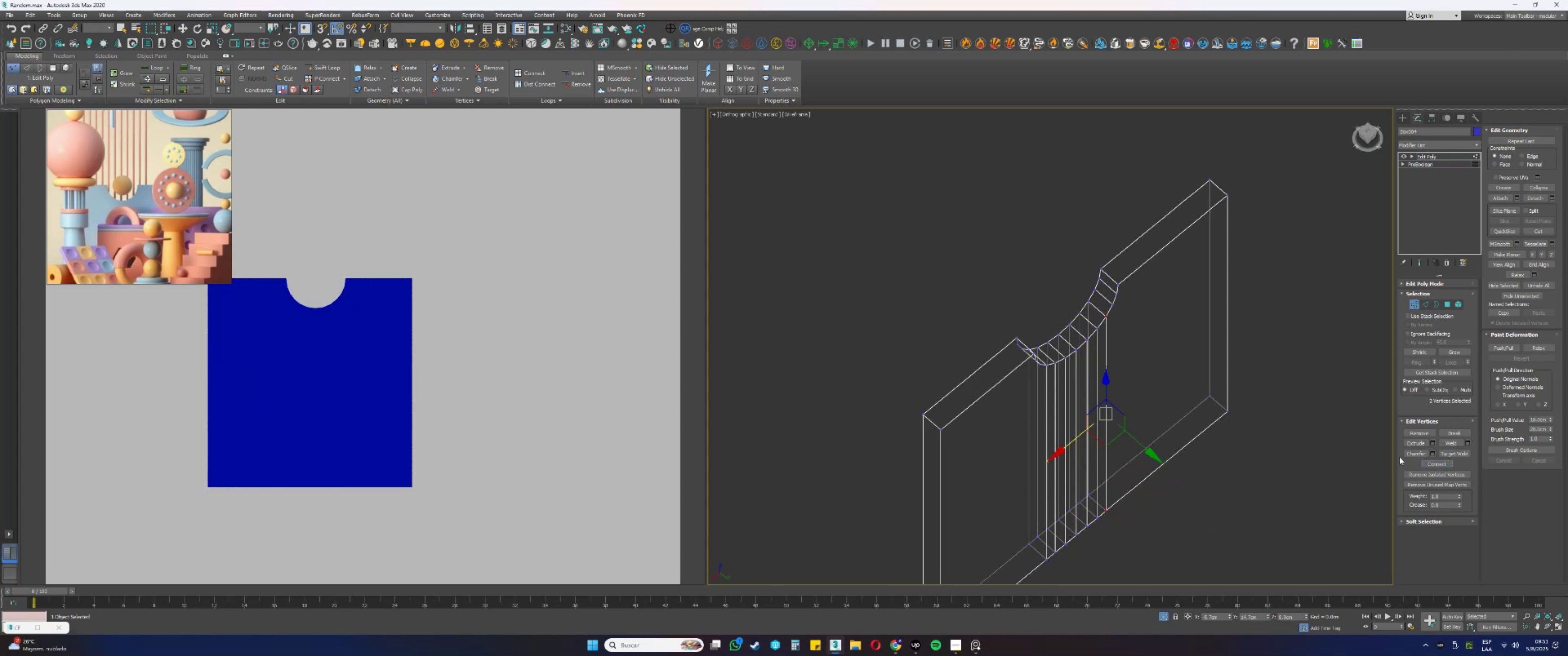 
key(Alt+AltLeft)
 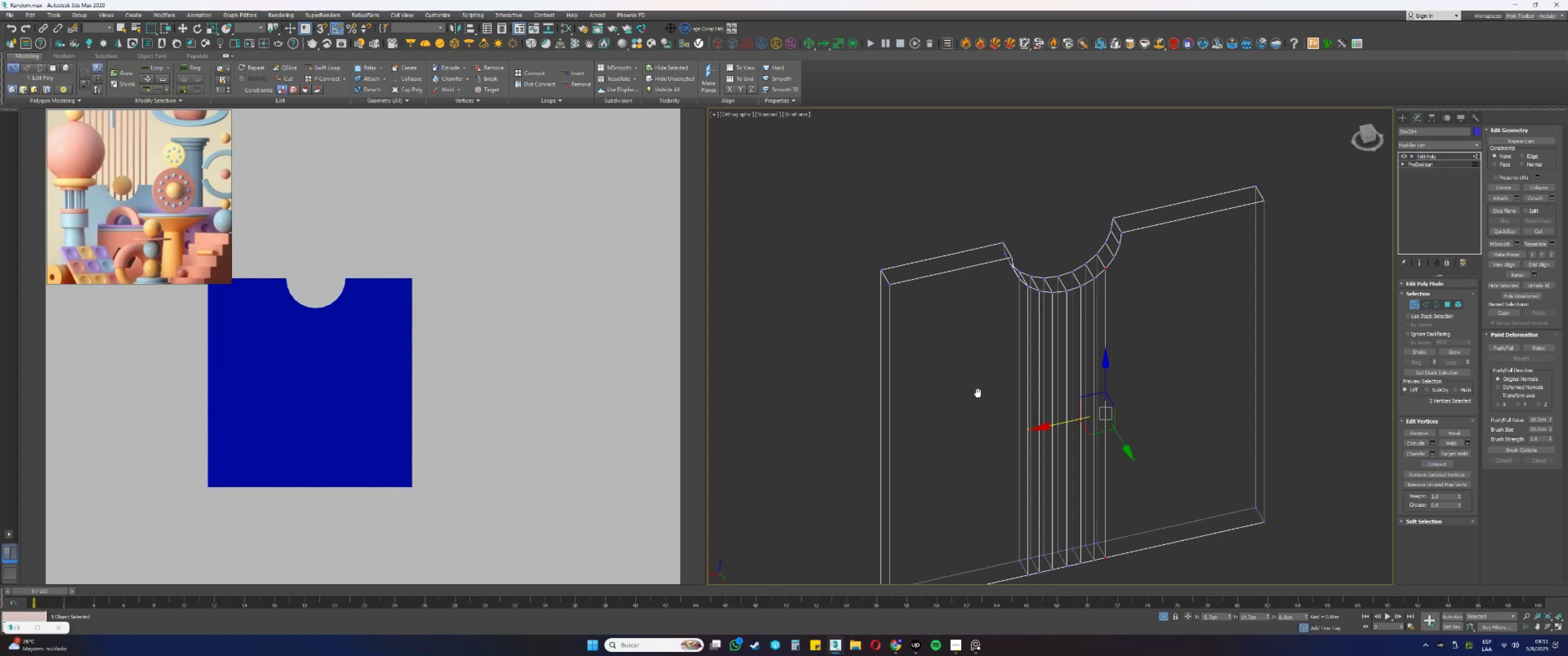 
left_click([1201, 351])
 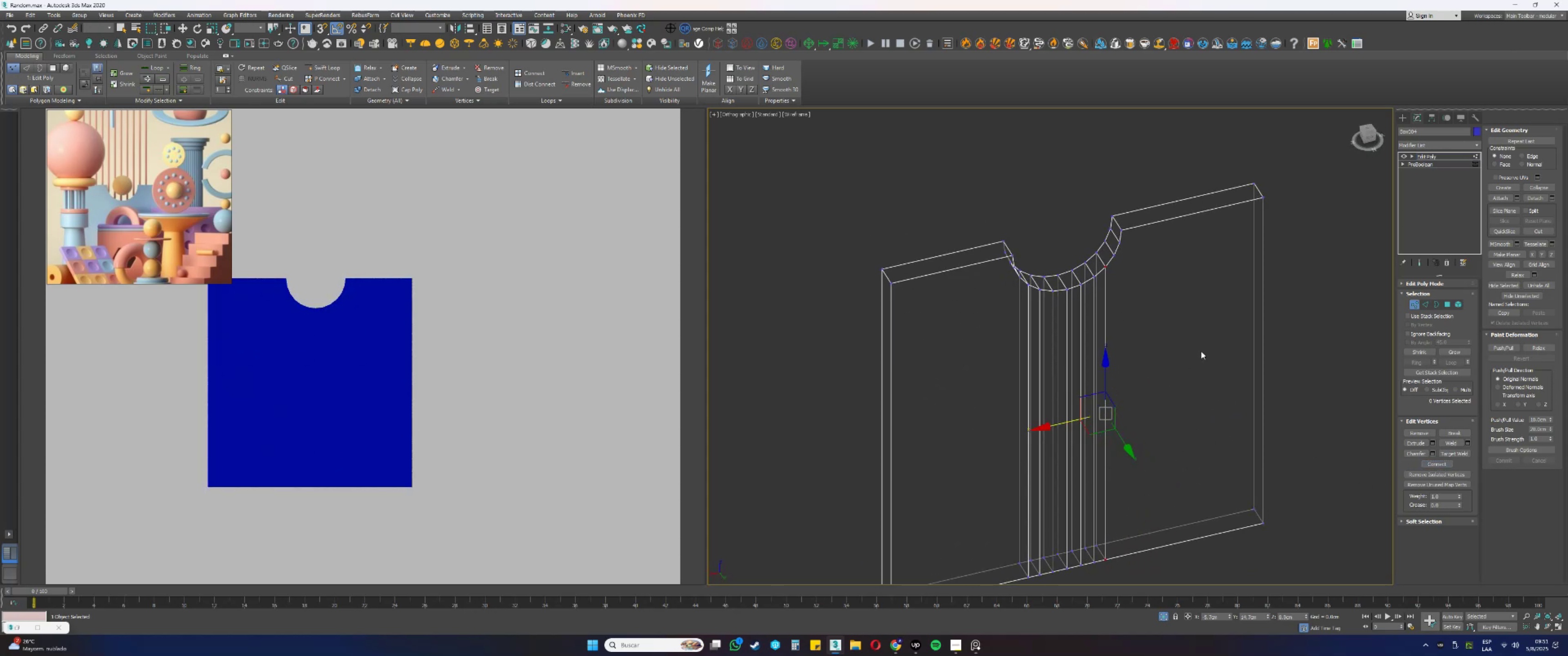 
key(Alt+AltLeft)
 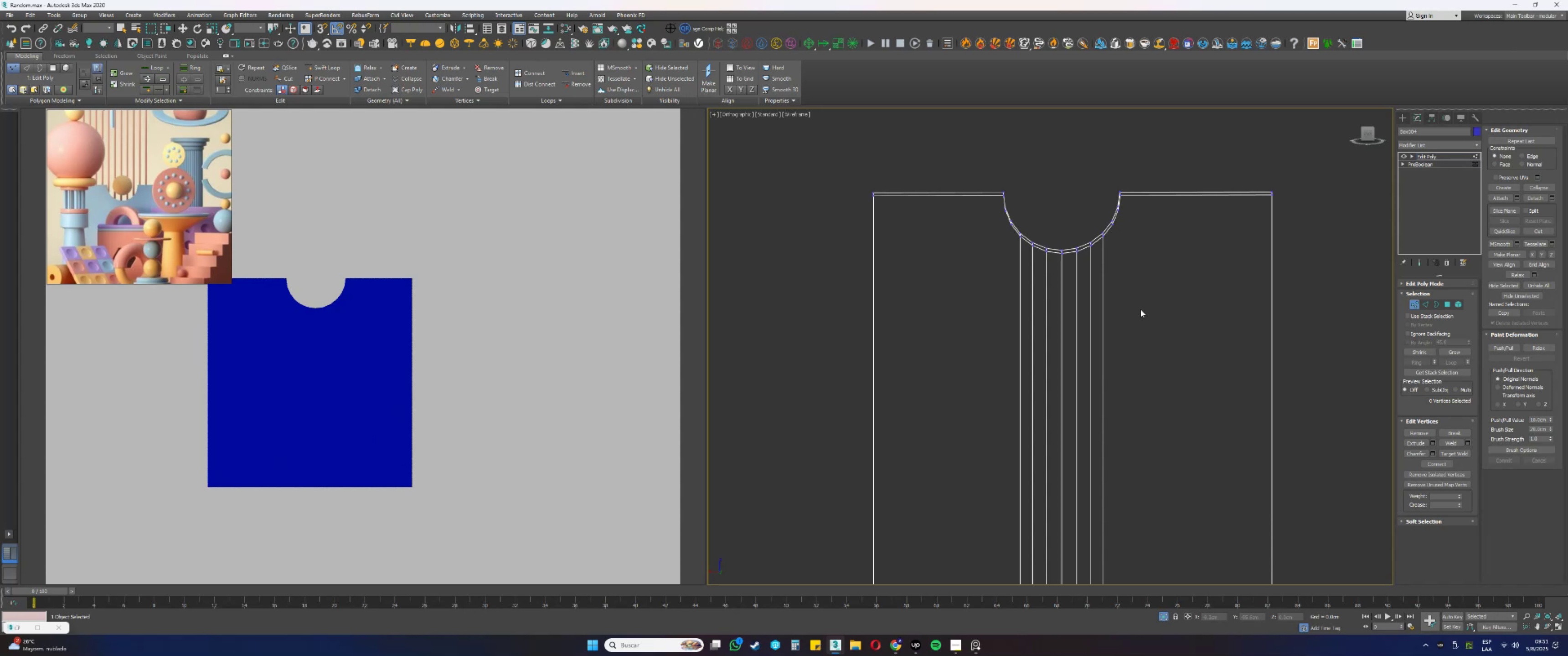 
scroll: coordinate [1135, 305], scroll_direction: down, amount: 1.0
 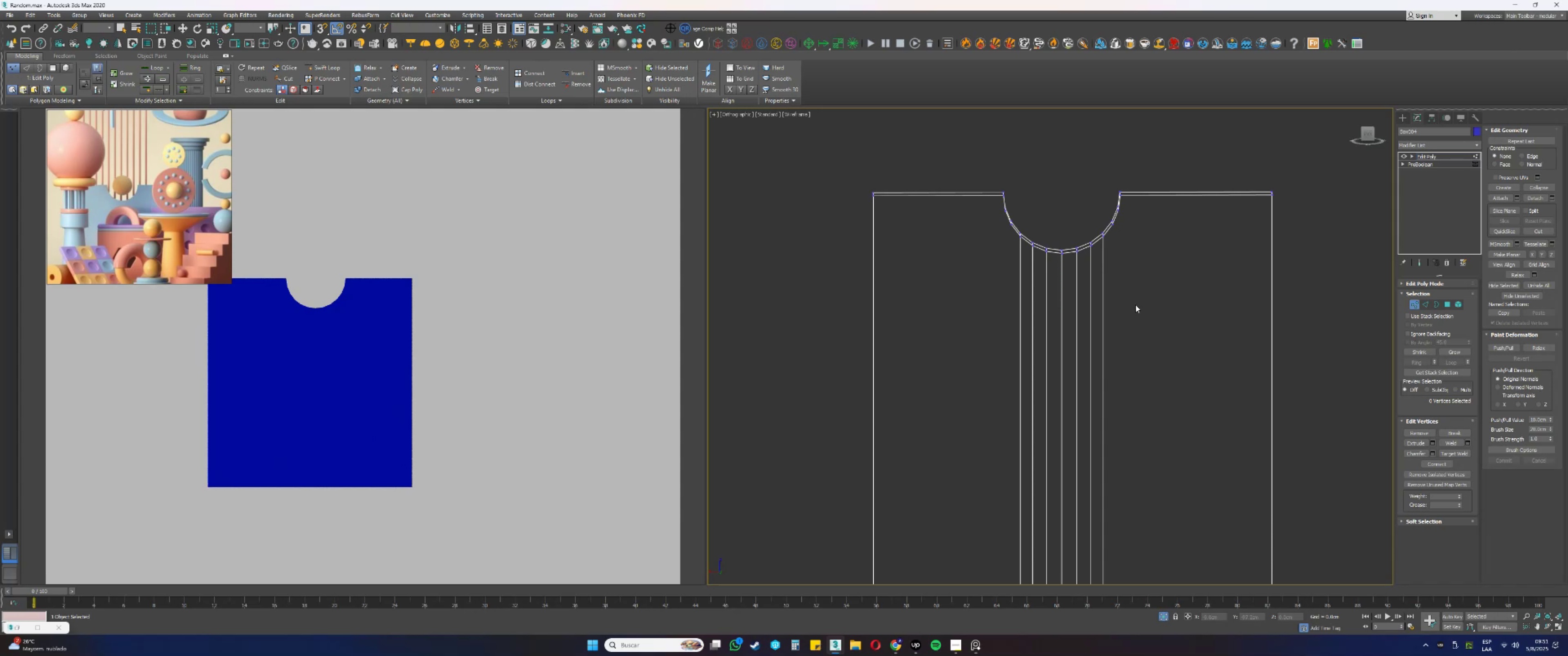 
key(4)
 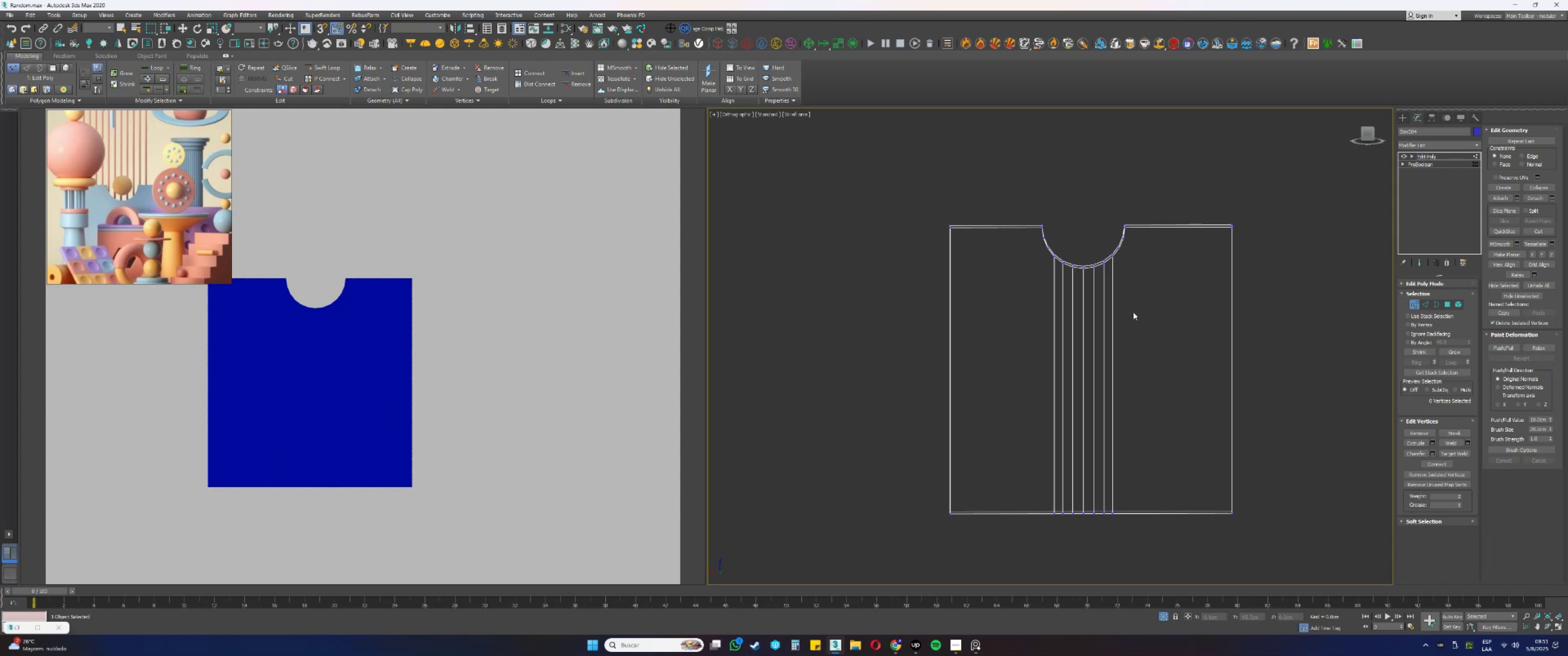 
key(Alt+AltLeft)
 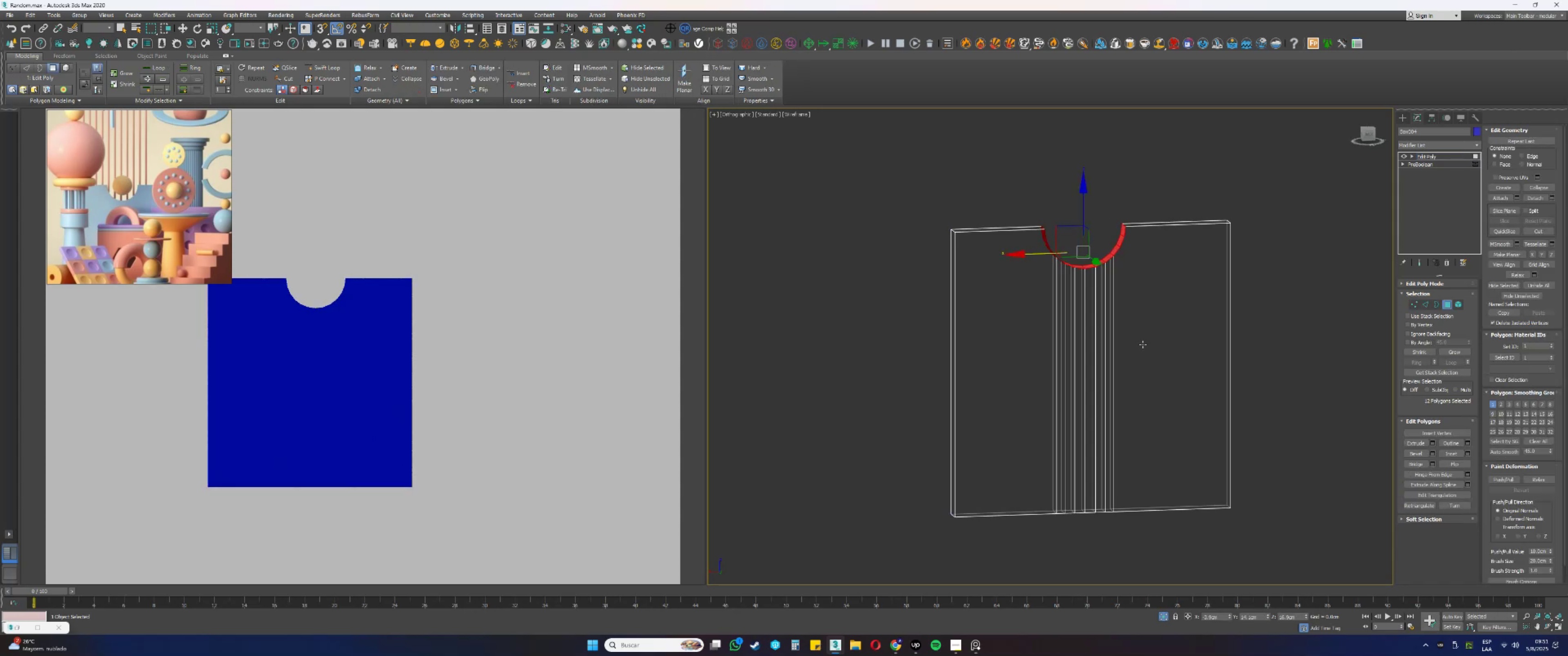 
key(Q)
 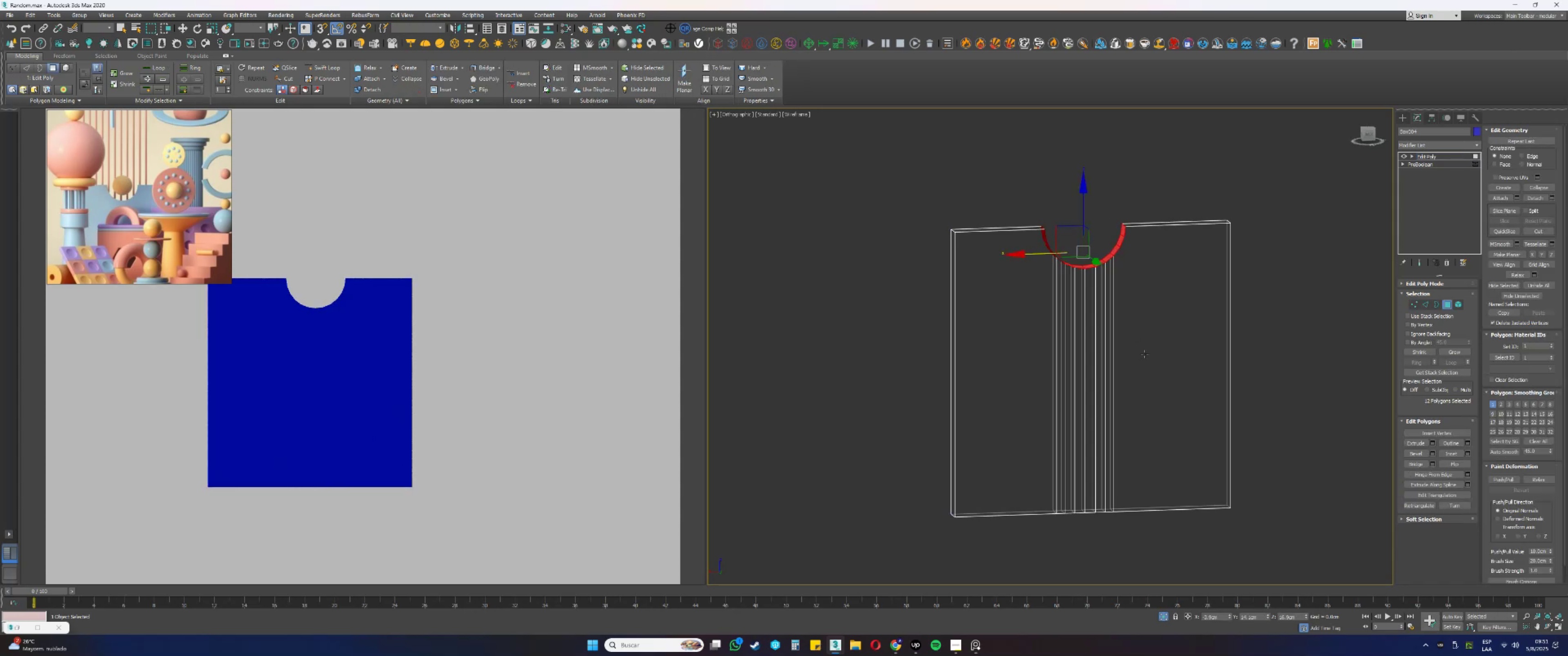 
left_click_drag(start_coordinate=[1146, 361], to_coordinate=[1032, 337])
 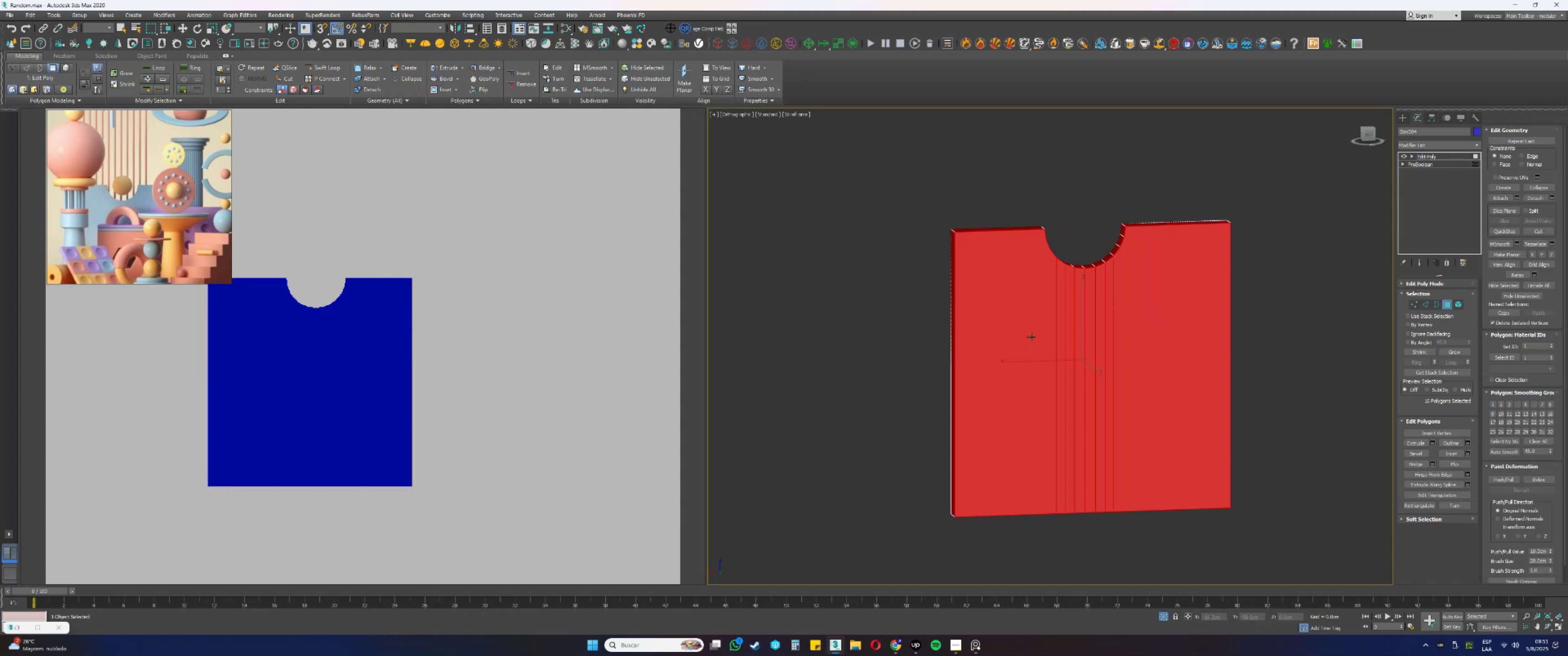 
key(Alt+AltLeft)
 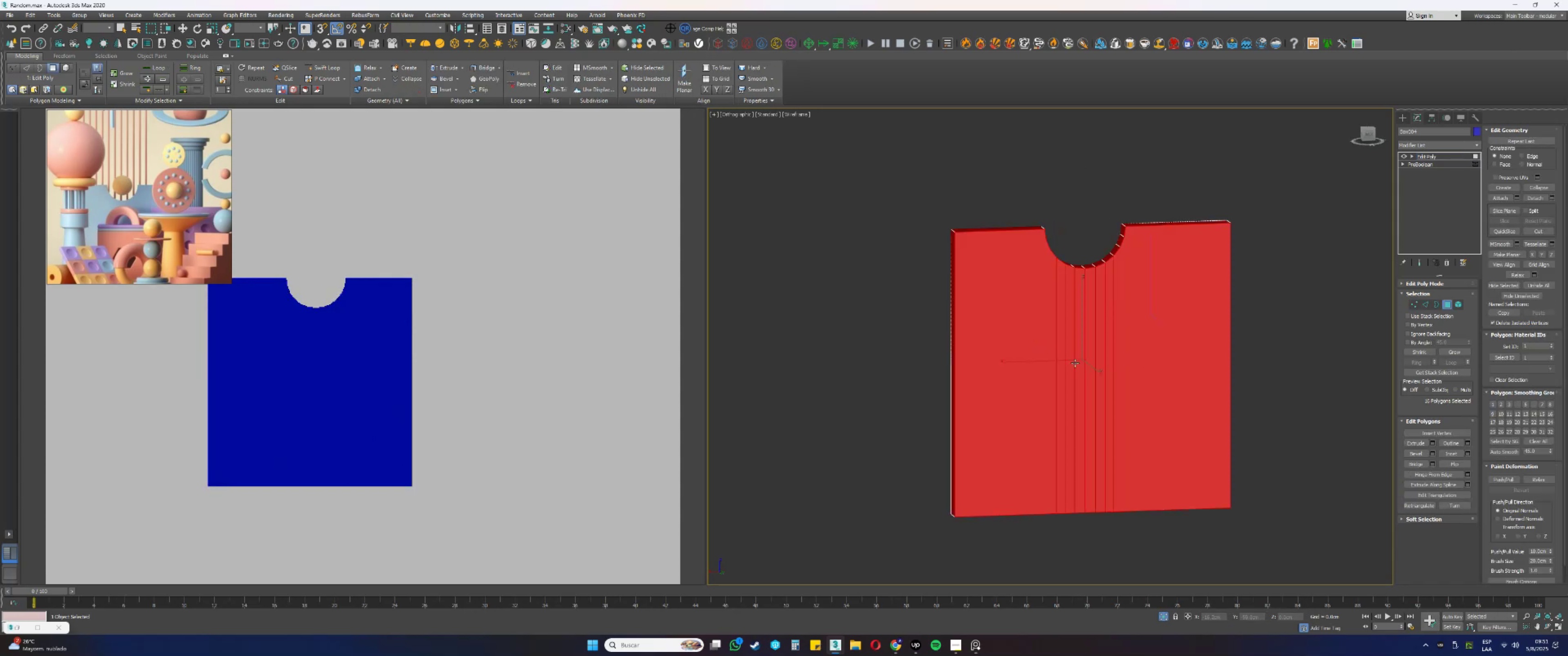 
scroll: coordinate [1083, 364], scroll_direction: down, amount: 1.0
 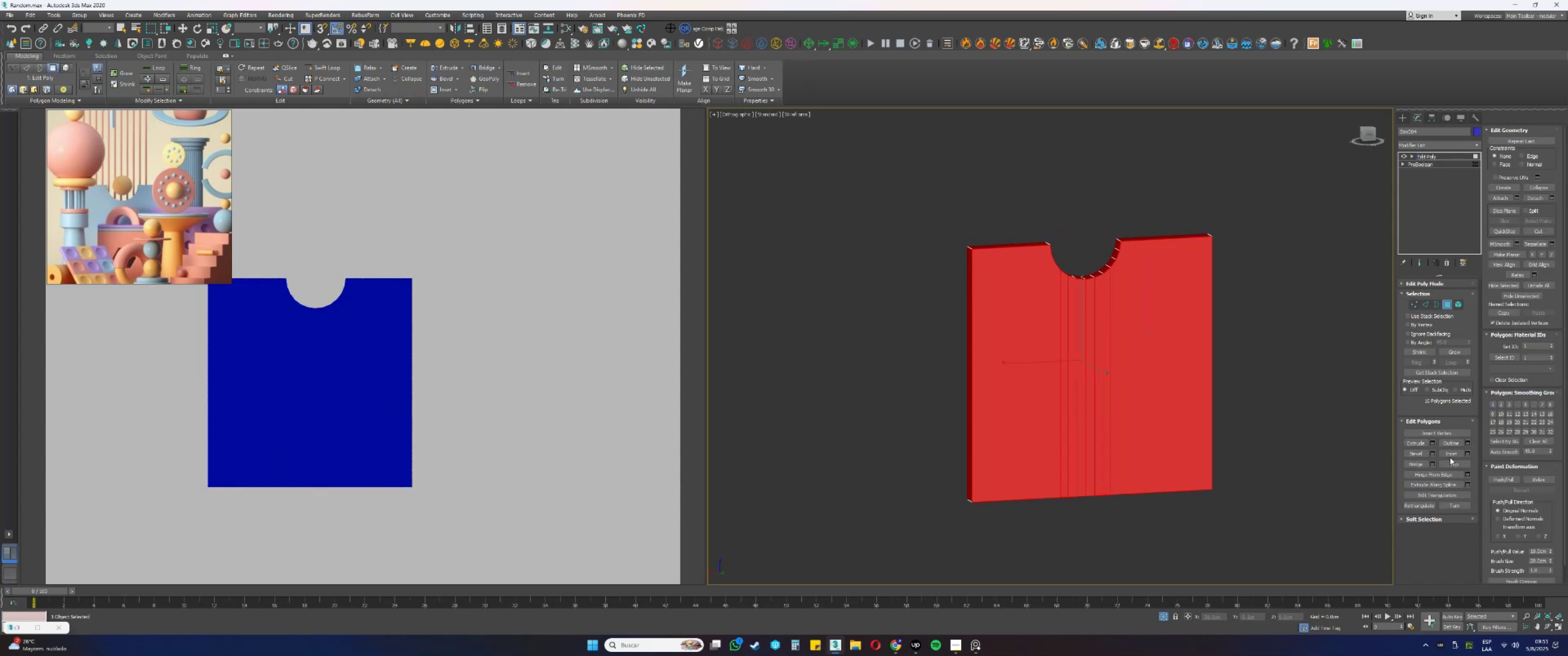 
left_click([1449, 456])
 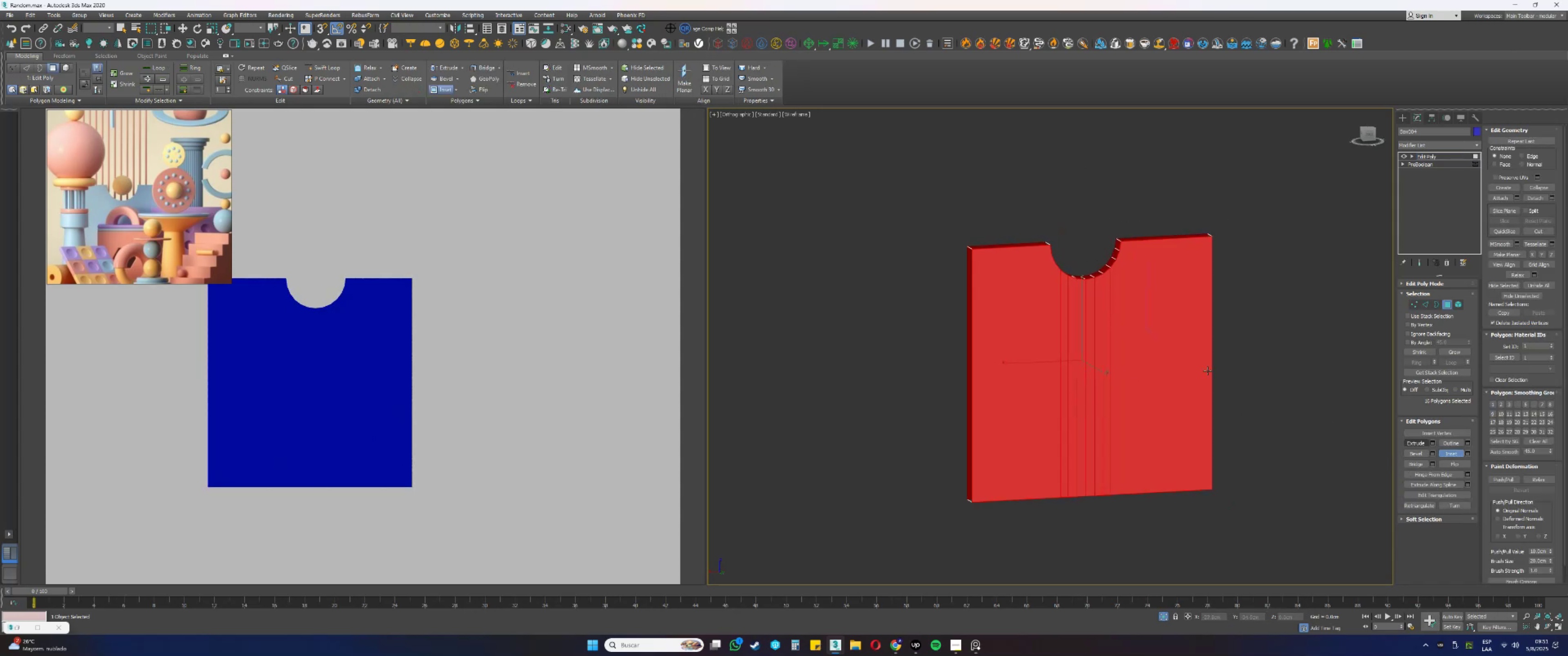 
left_click_drag(start_coordinate=[1174, 323], to_coordinate=[1168, 328])
 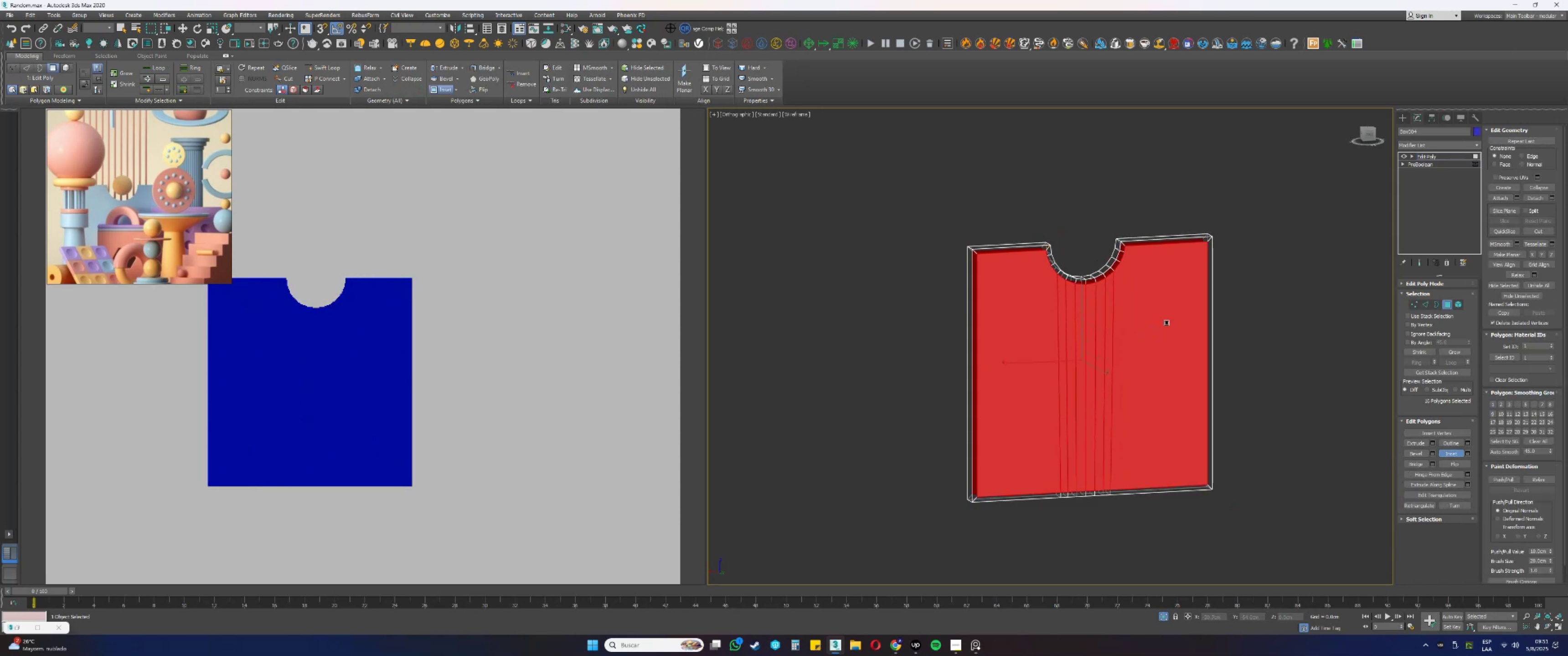 
right_click([1159, 295])
 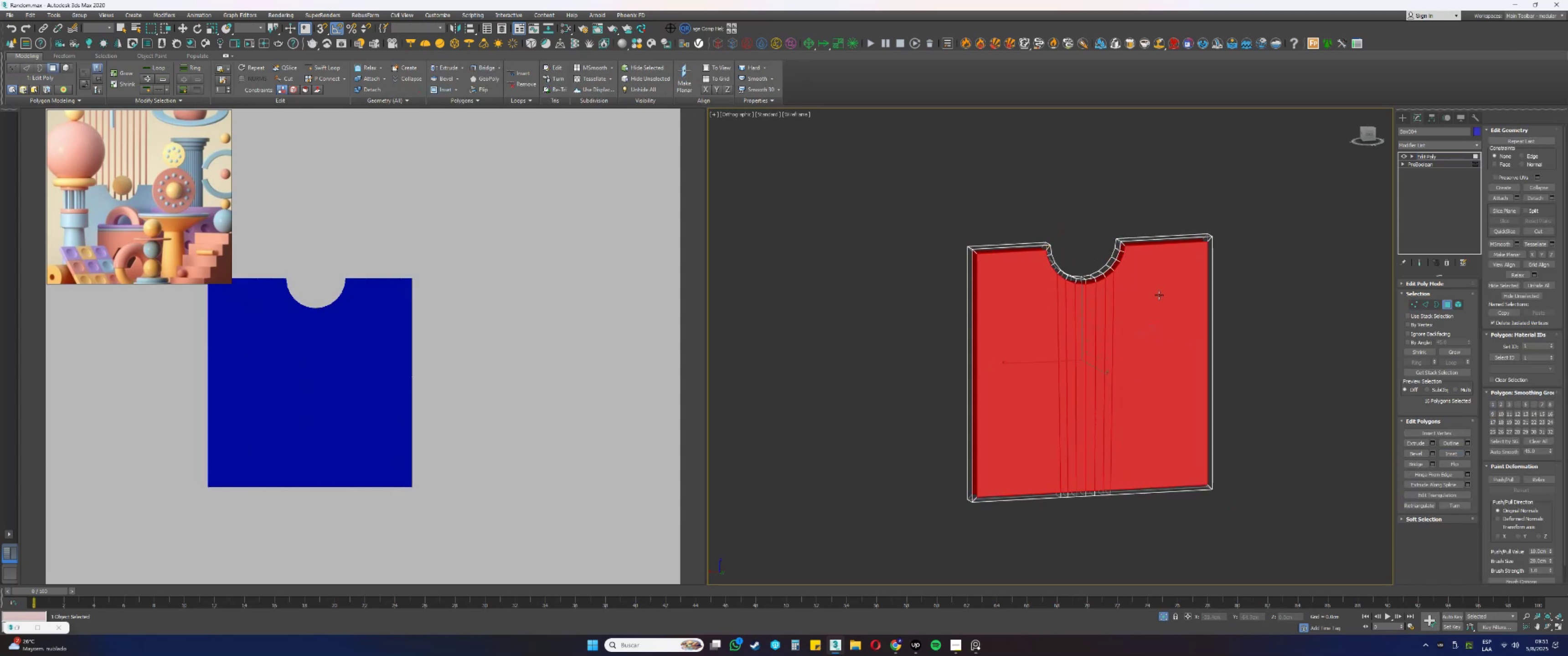 
scroll: coordinate [1149, 292], scroll_direction: up, amount: 1.0
 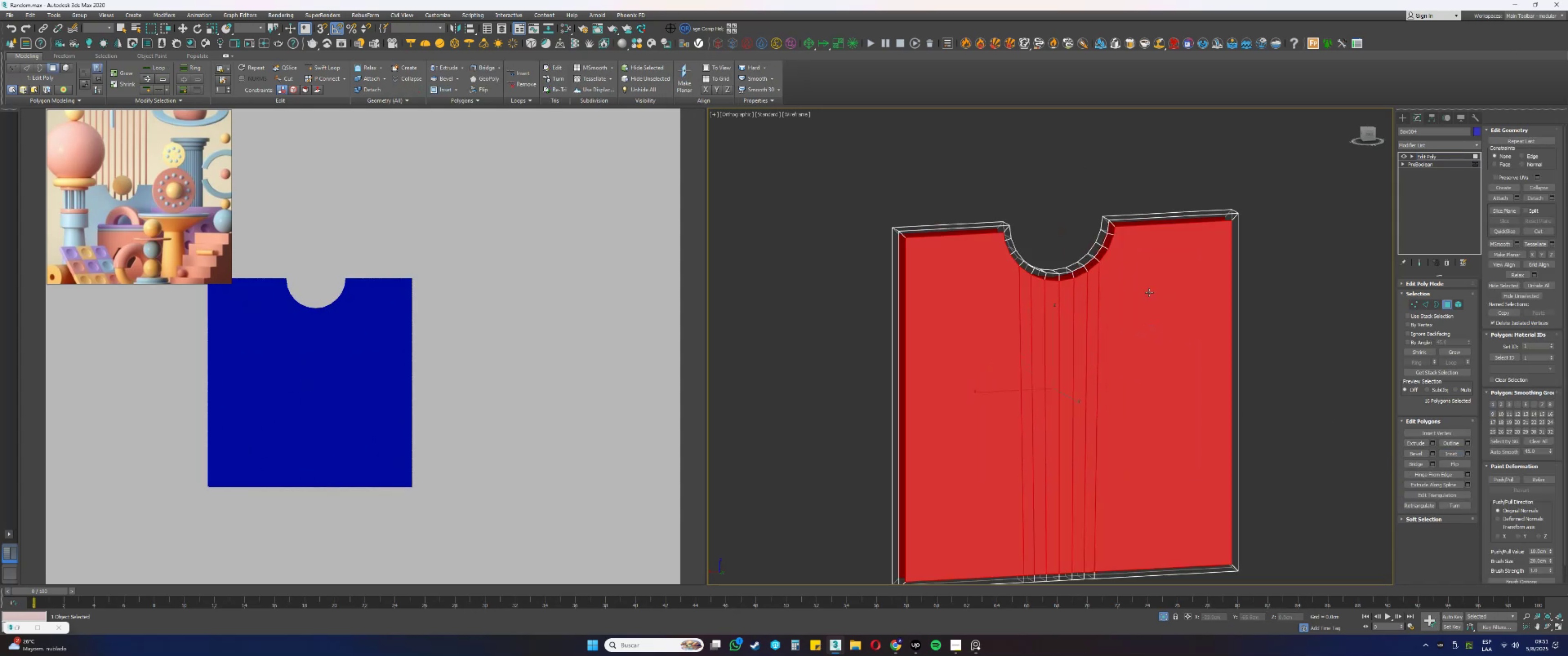 
key(Alt+AltLeft)
 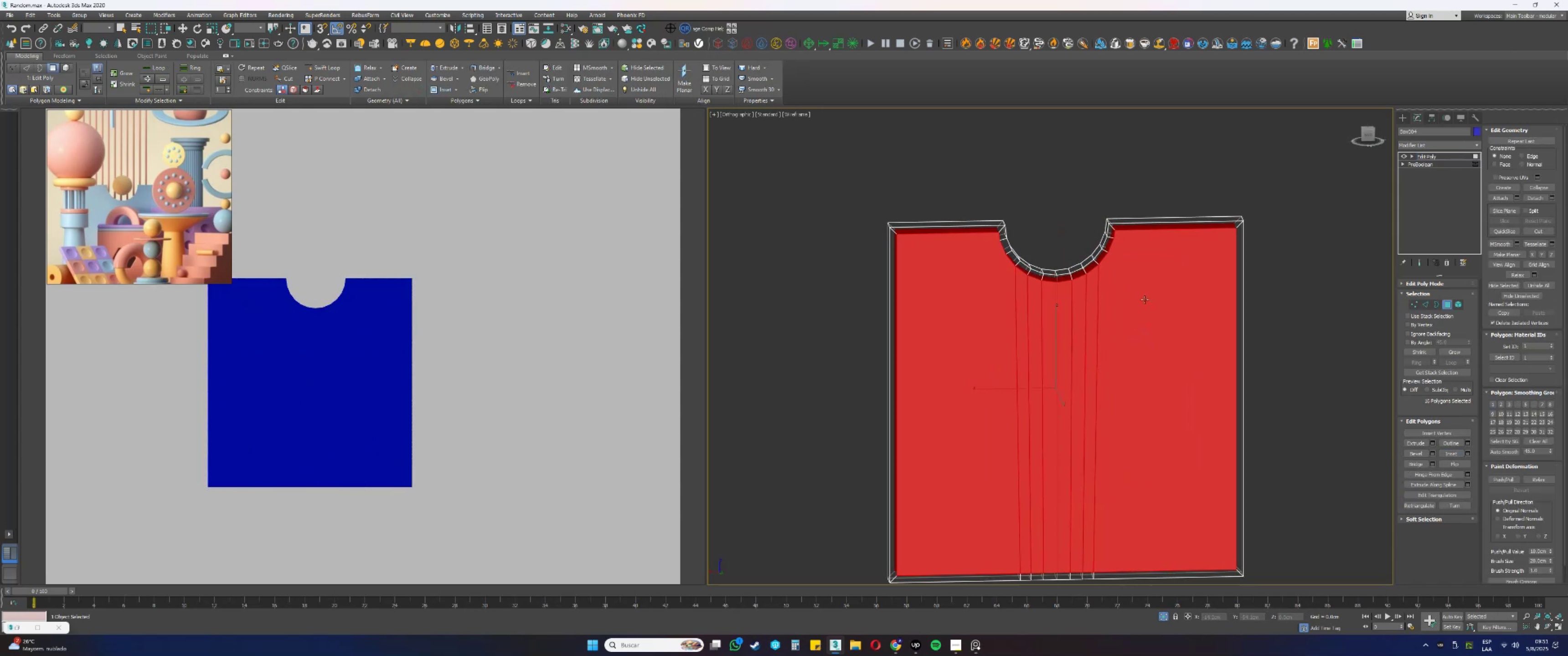 
scroll: coordinate [1144, 300], scroll_direction: up, amount: 1.0
 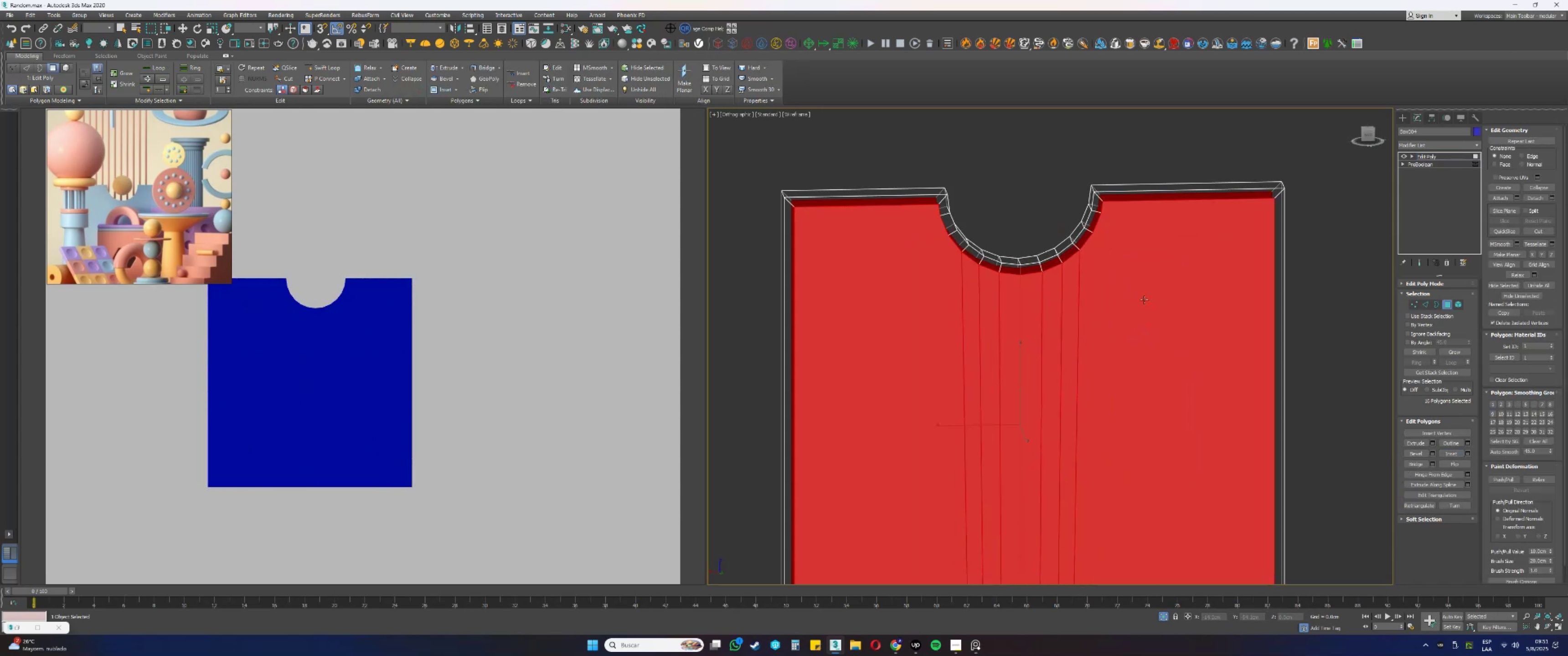 
key(Alt+AltLeft)
 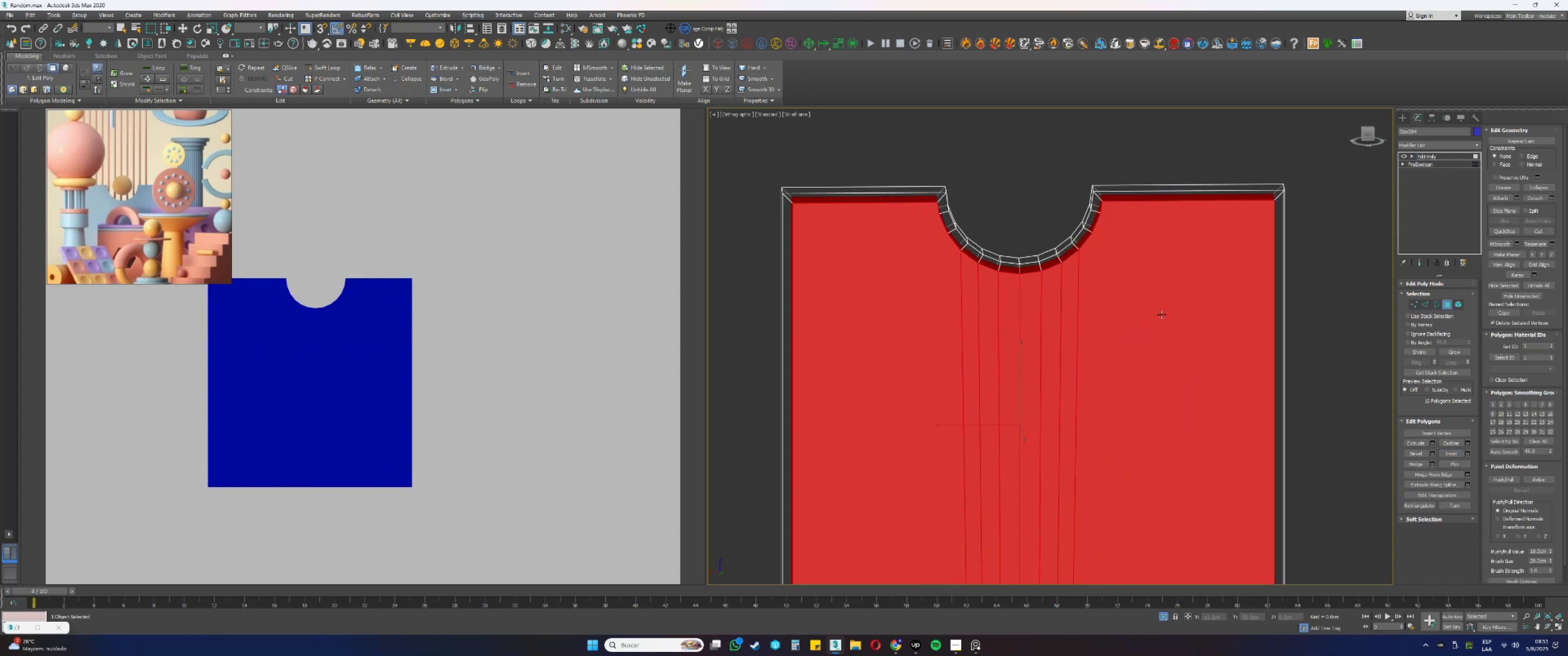 
key(2)
 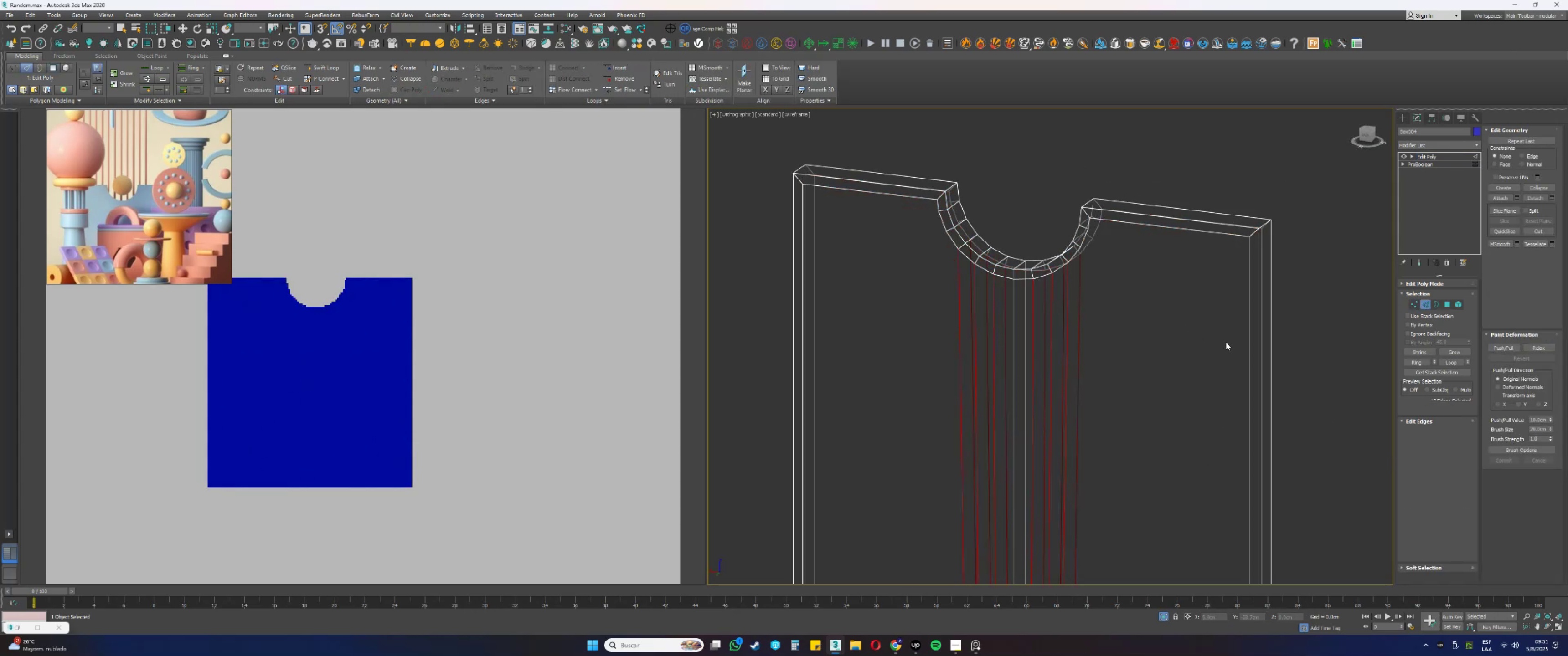 
left_click_drag(start_coordinate=[1304, 356], to_coordinate=[1200, 345])
 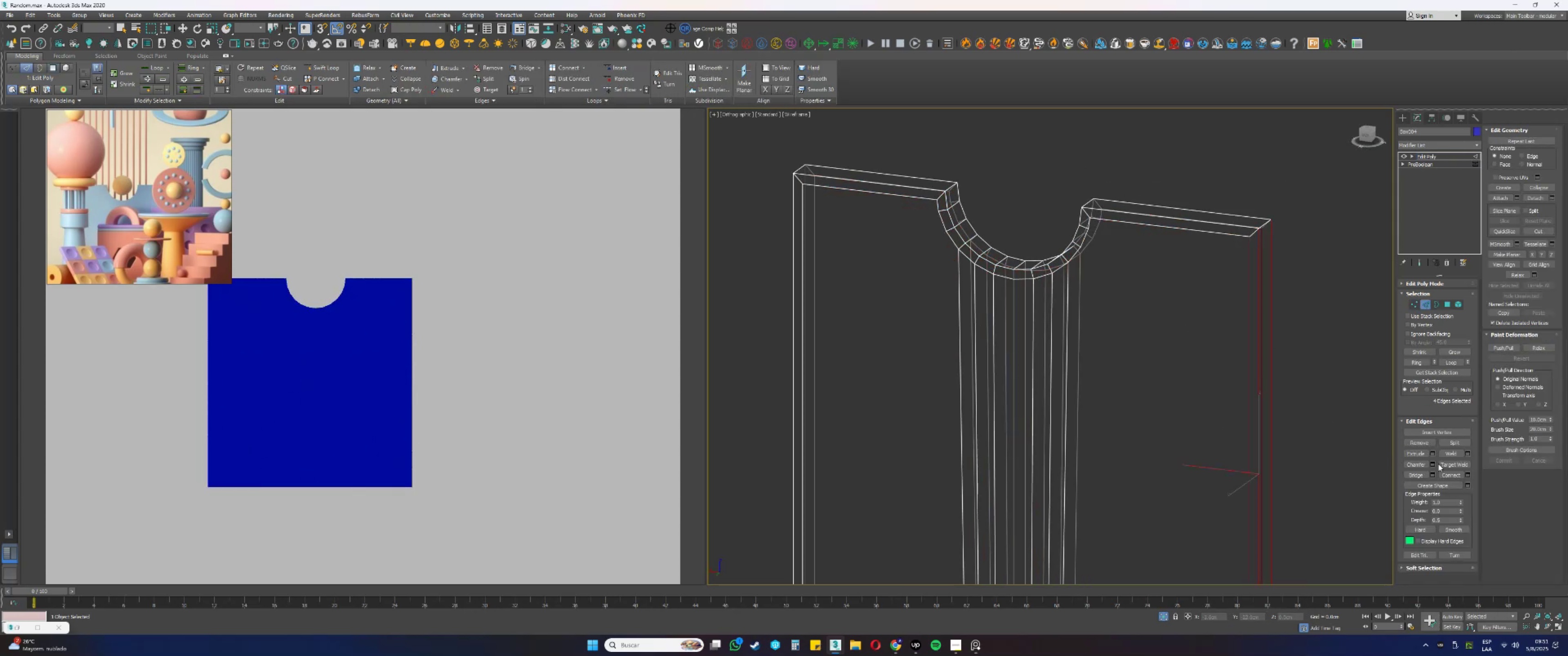 
left_click([1456, 474])
 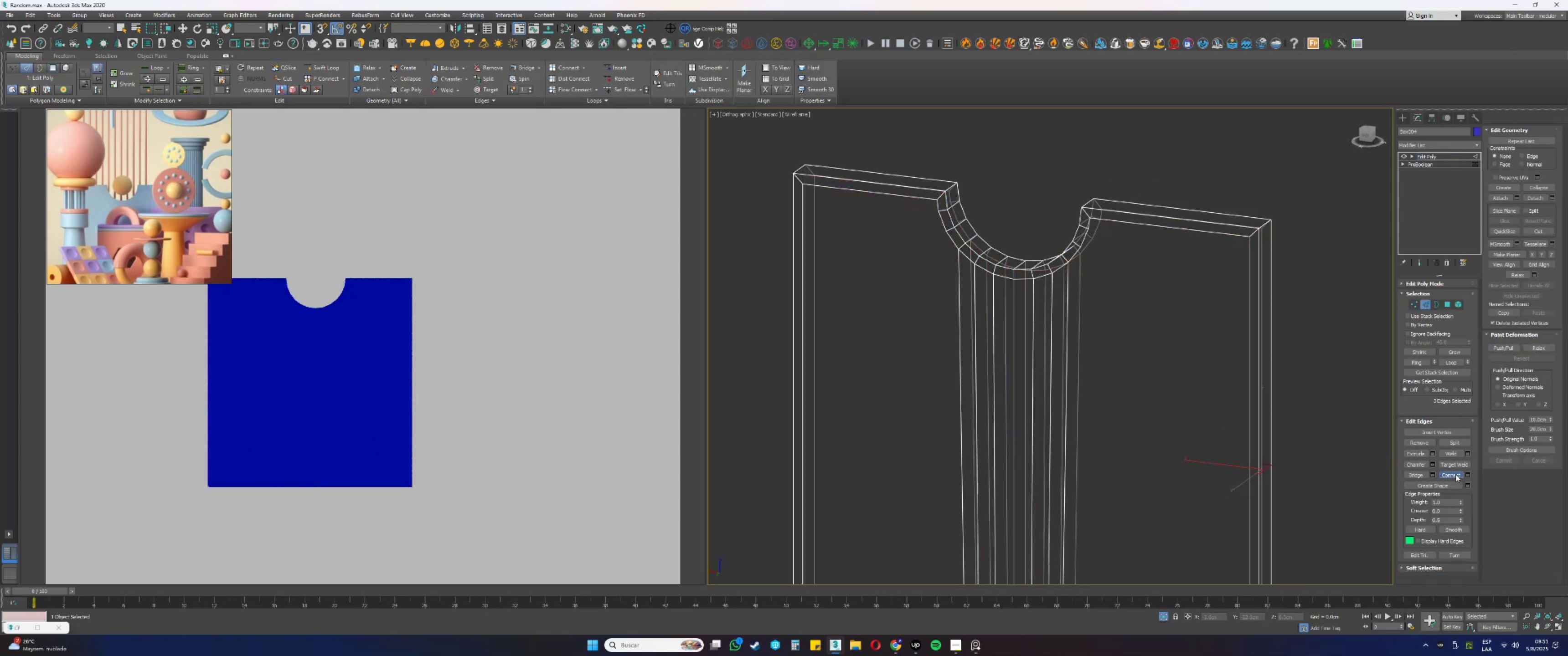 
key(W)
 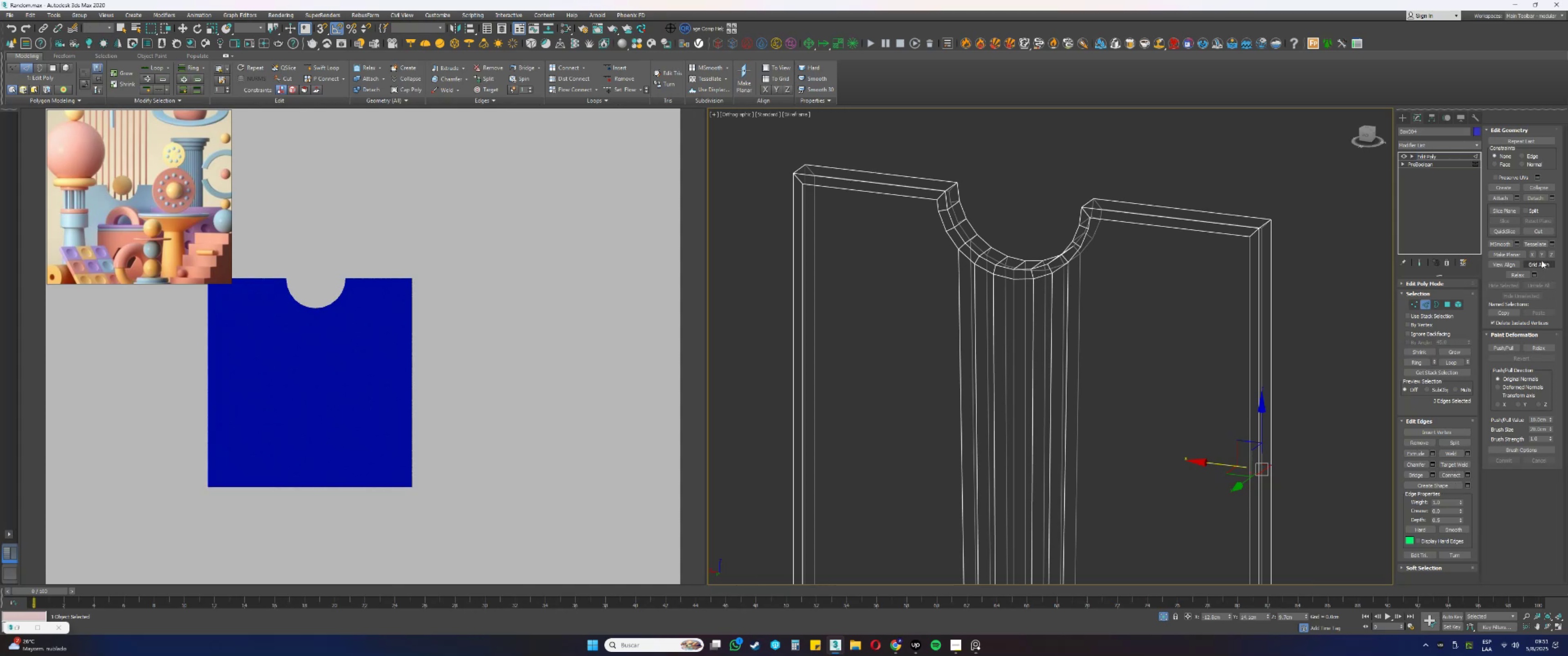 
left_click([1554, 256])
 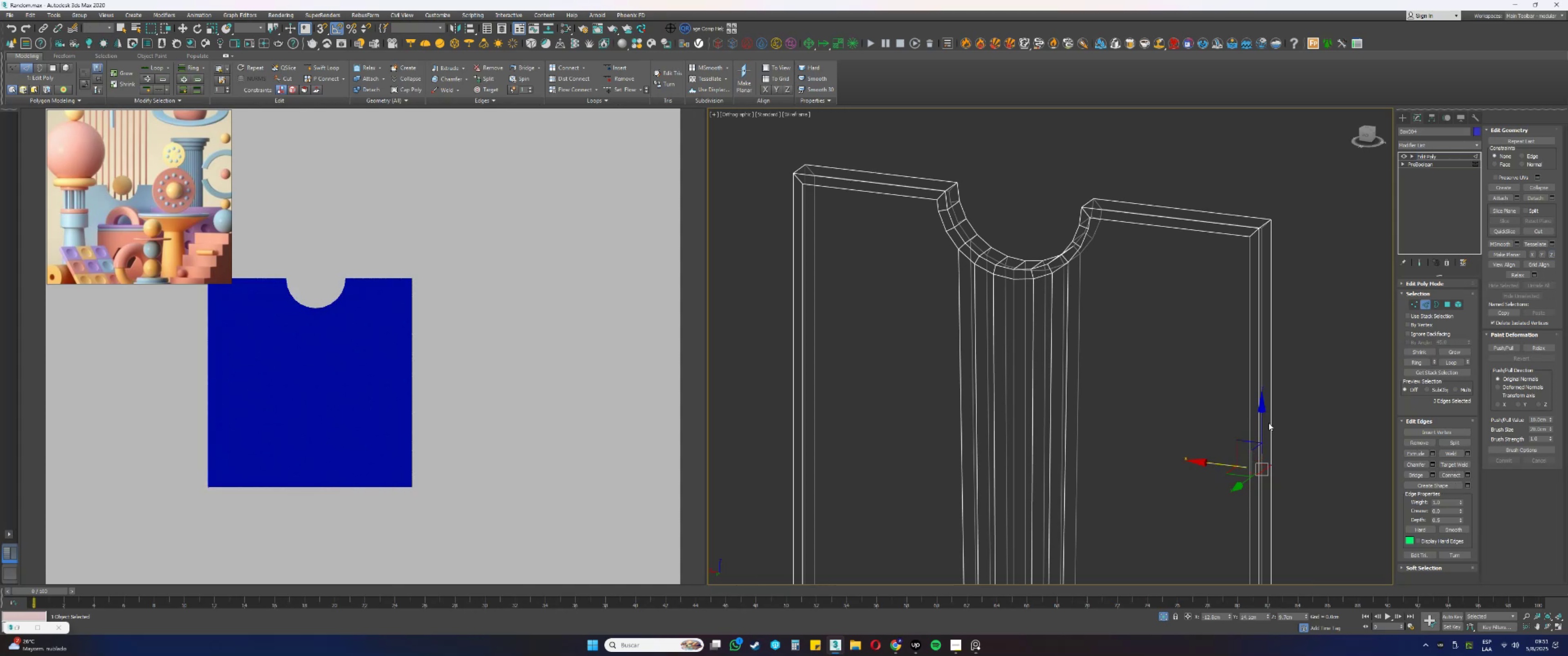 
left_click_drag(start_coordinate=[1262, 419], to_coordinate=[1072, 268])
 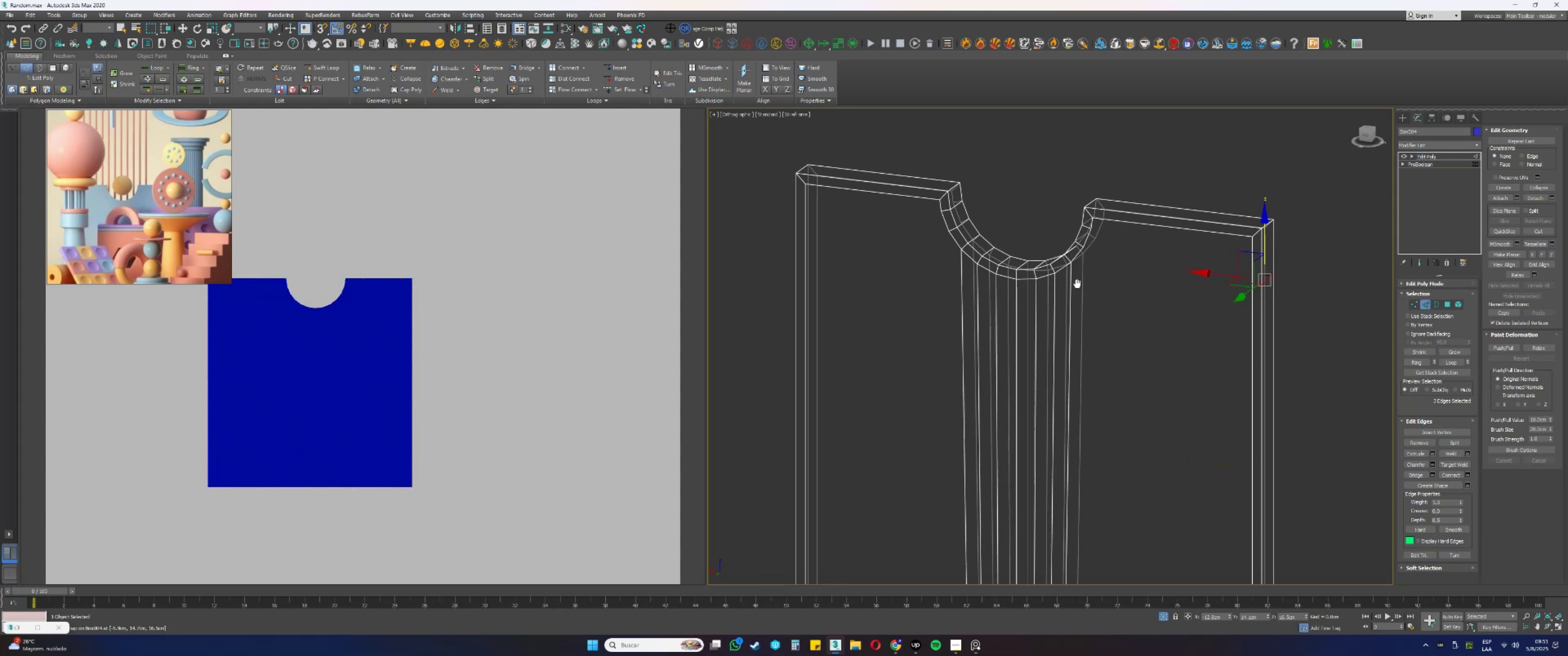 
type(ss)
 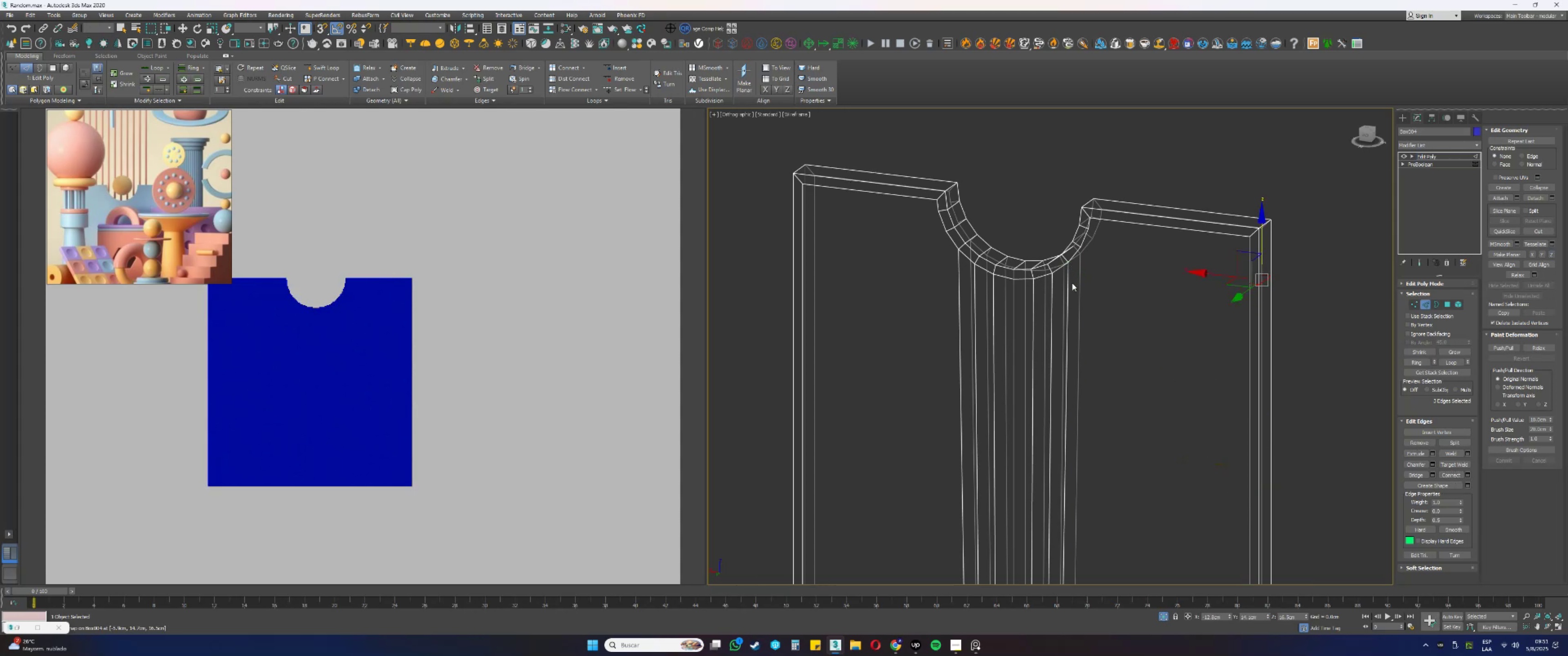 
key(Alt+AltLeft)
 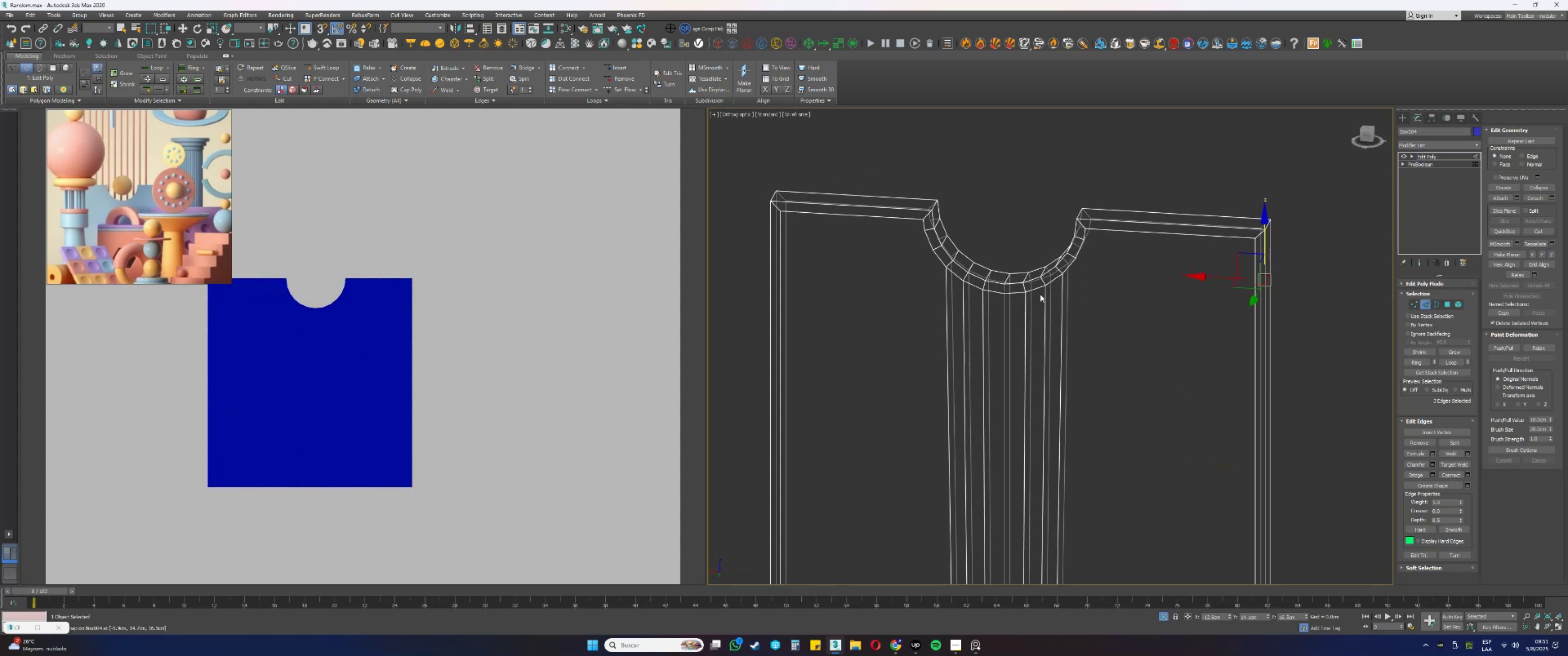 
left_click_drag(start_coordinate=[845, 332], to_coordinate=[737, 320])
 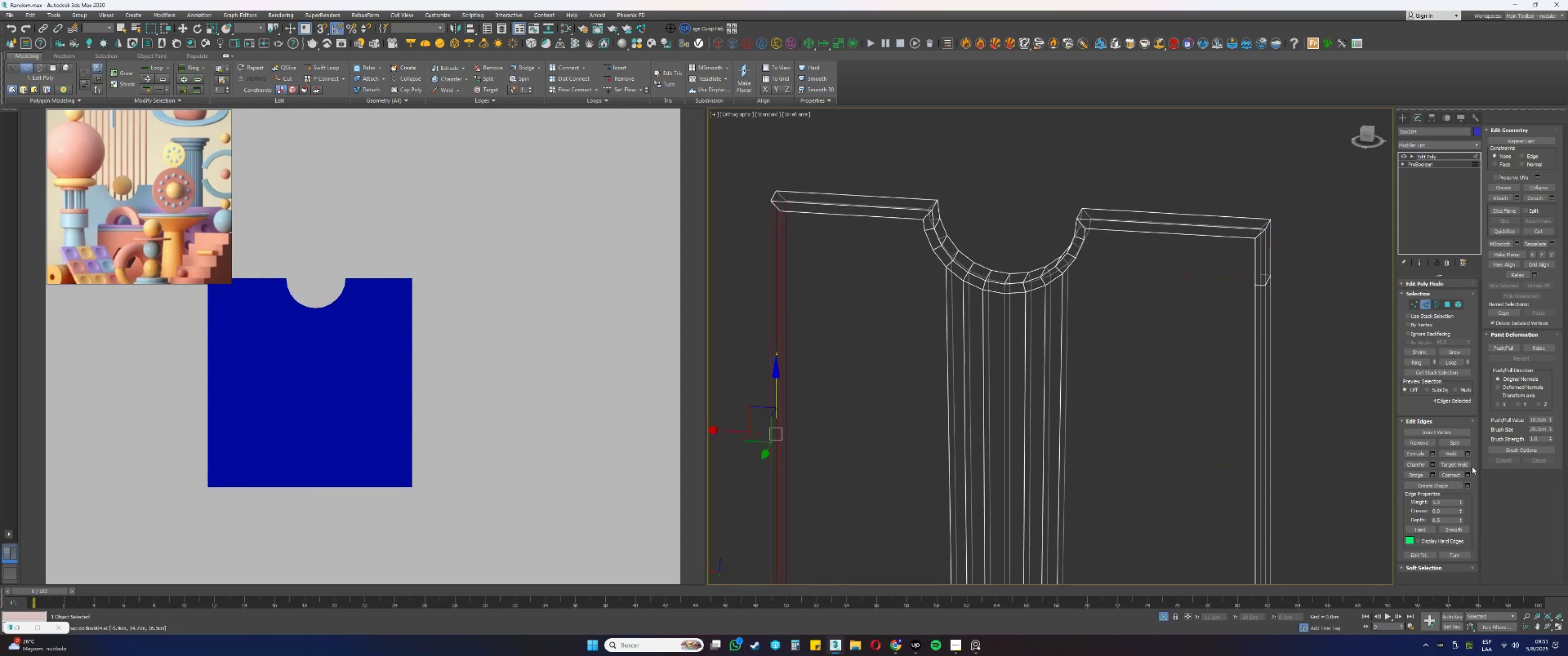 
left_click([1451, 475])
 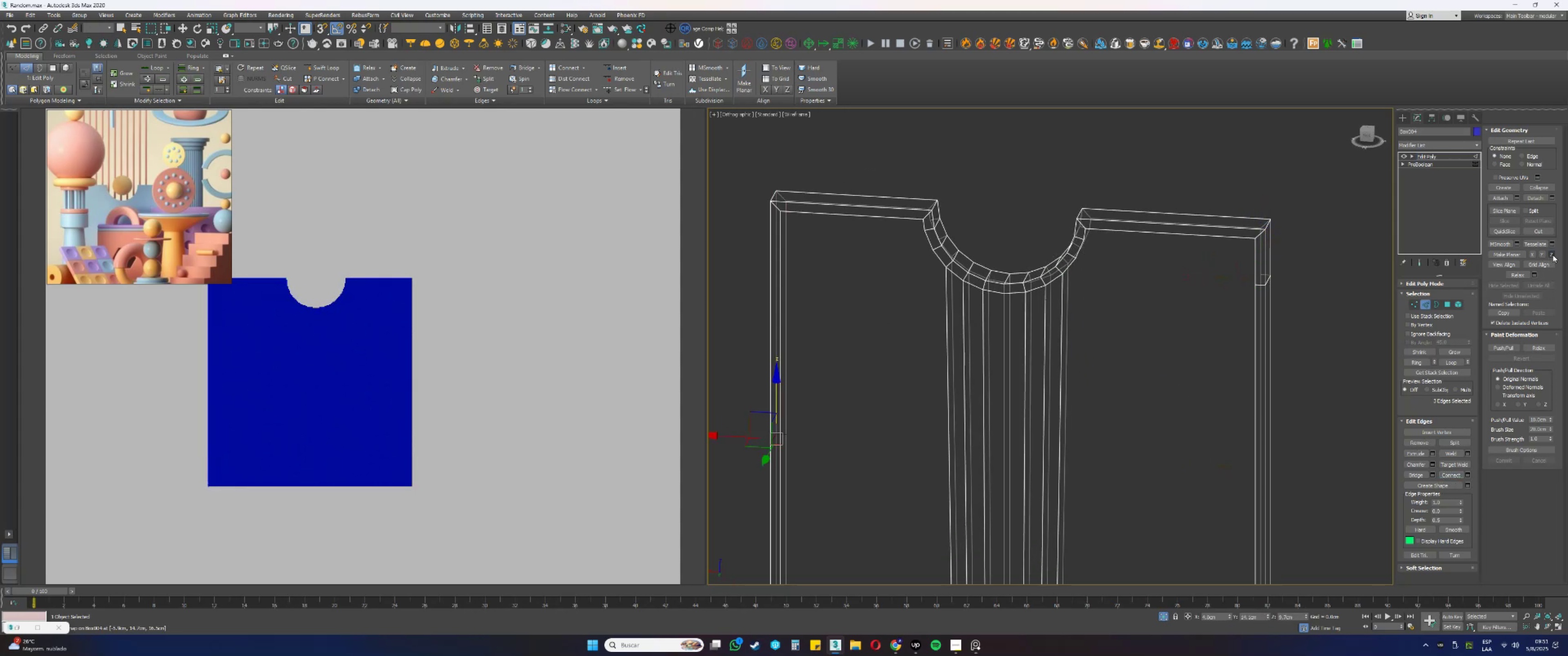 
left_click([1553, 254])
 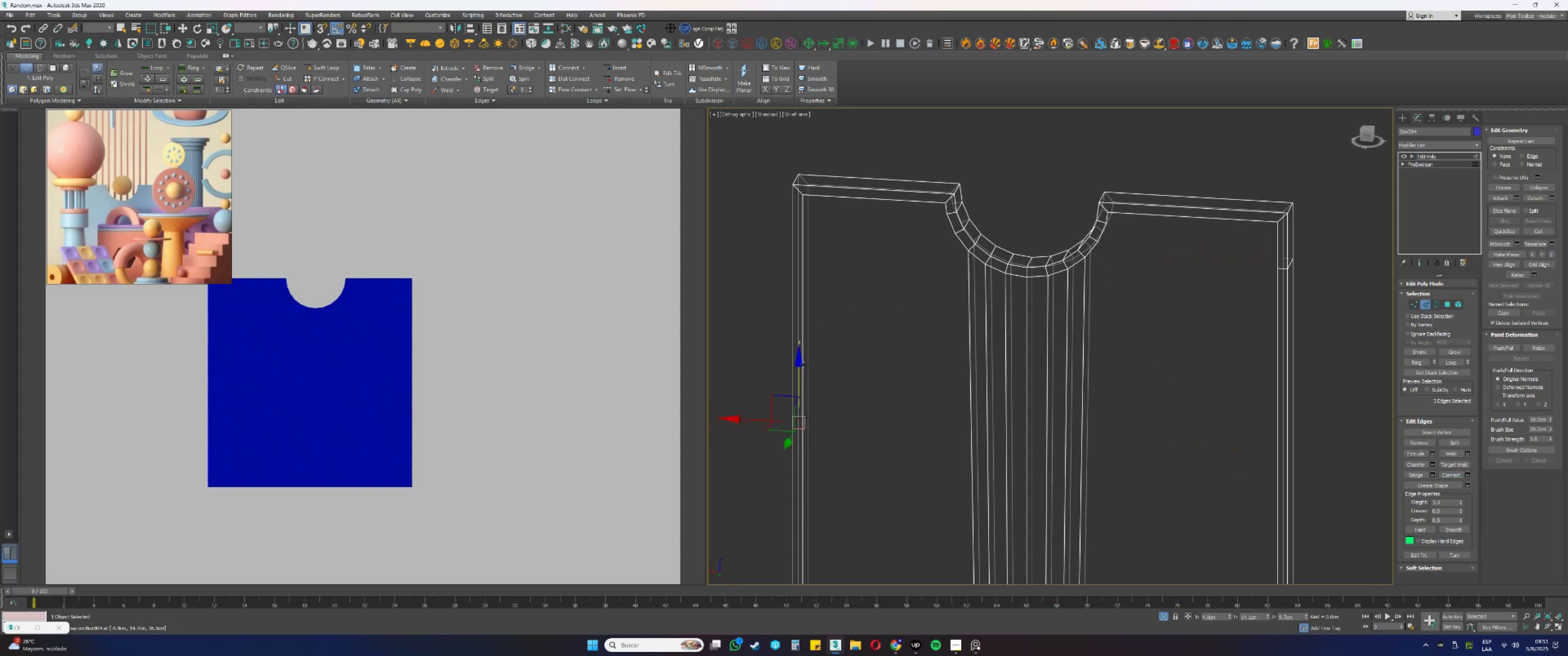 
left_click_drag(start_coordinate=[795, 364], to_coordinate=[961, 257])
 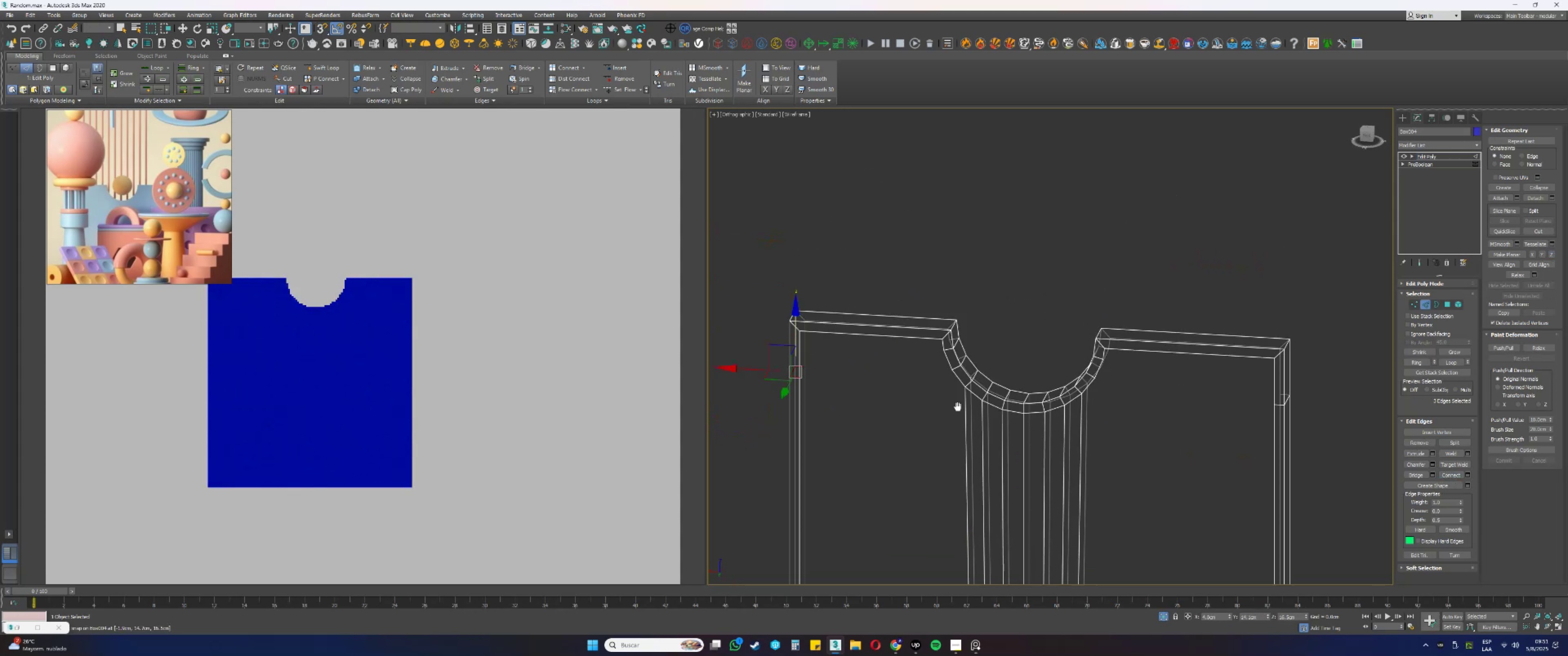 
type(ss)
 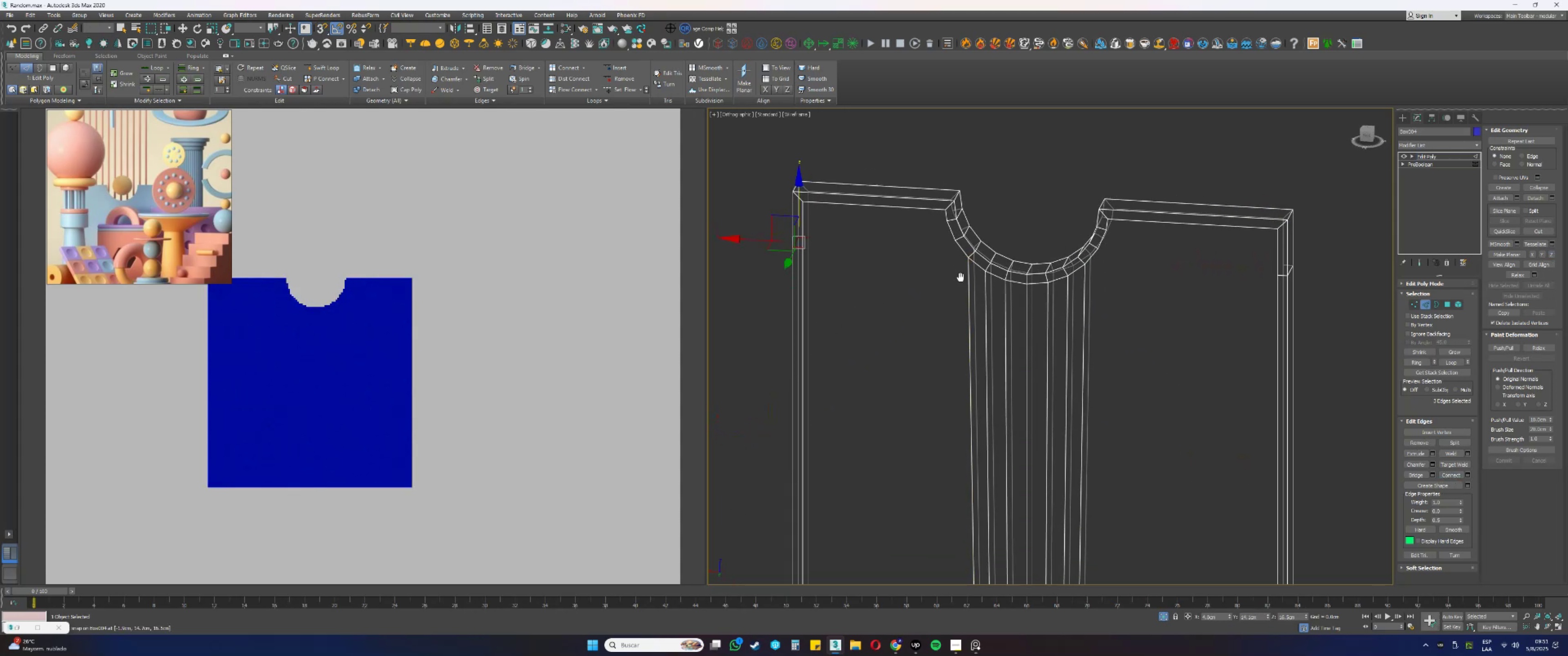 
key(Alt+AltLeft)
 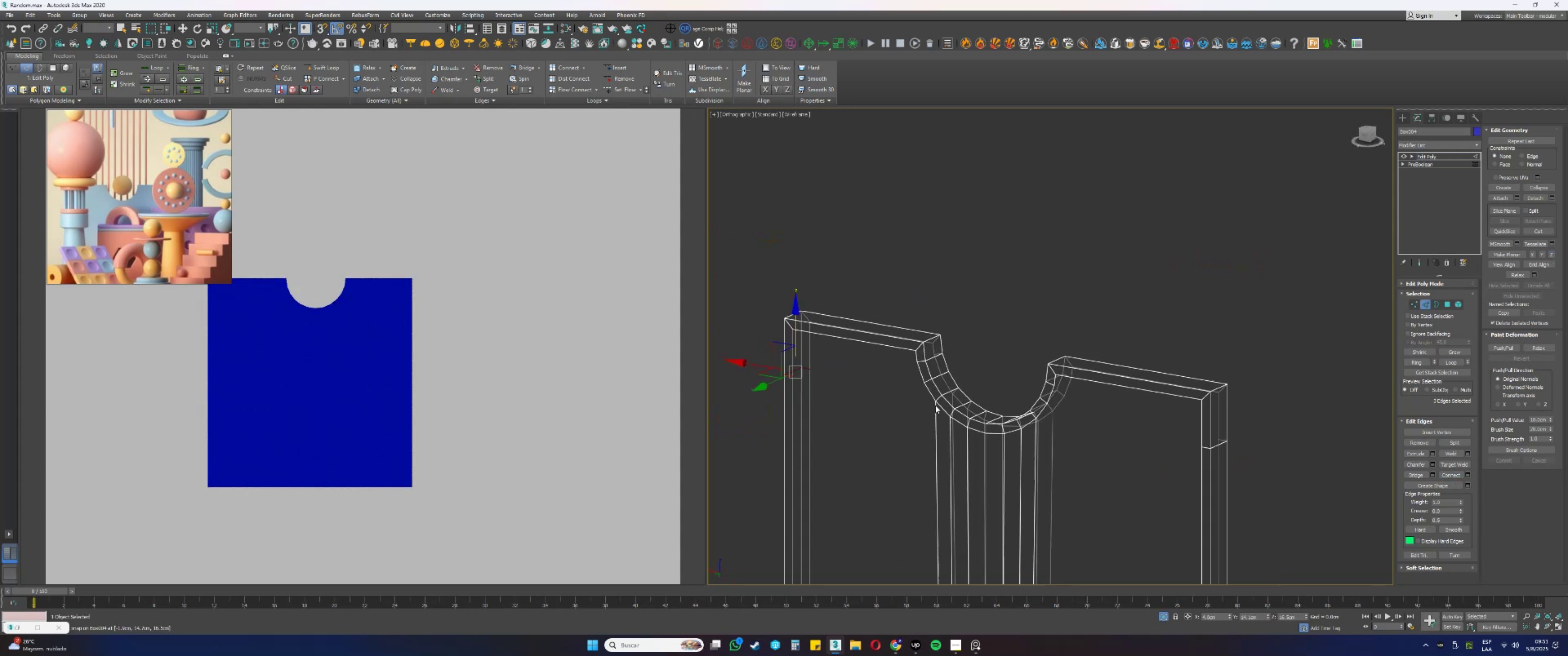 
key(1)
 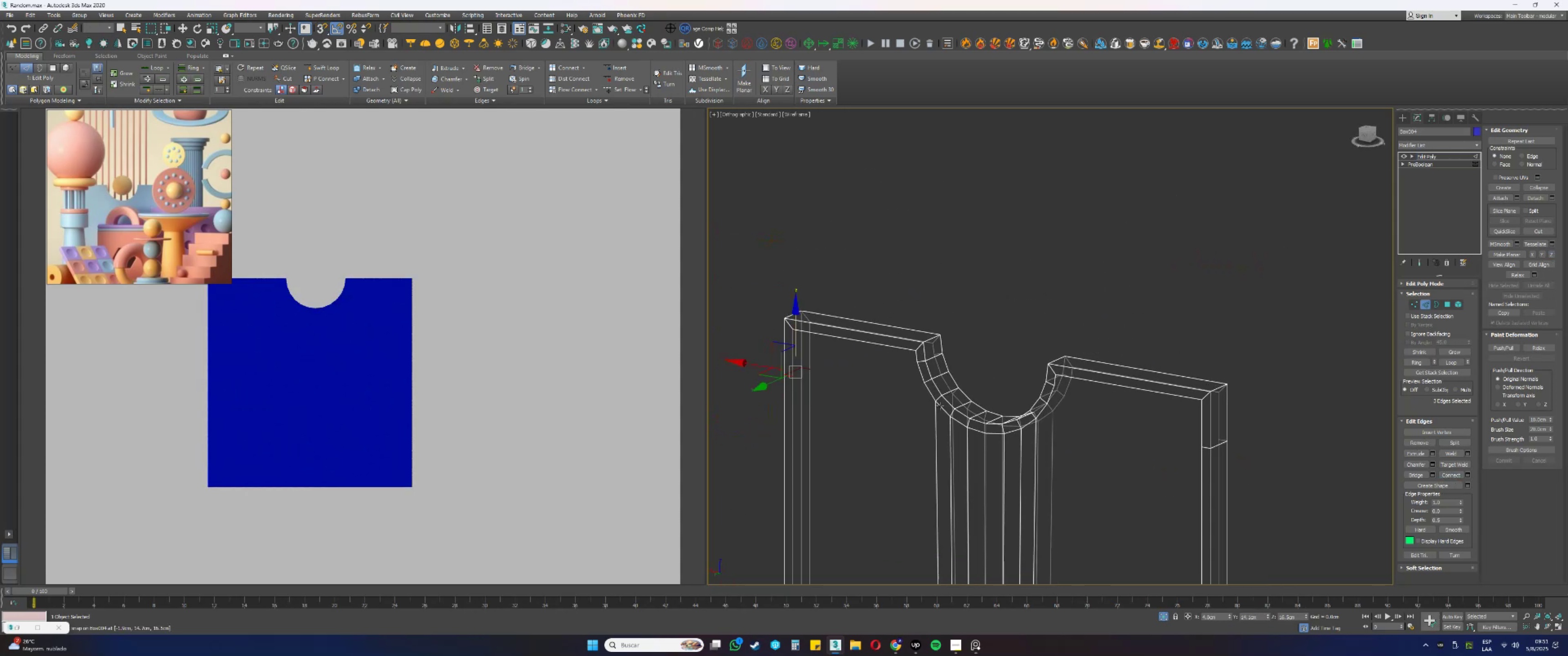 
scroll: coordinate [934, 404], scroll_direction: up, amount: 1.0
 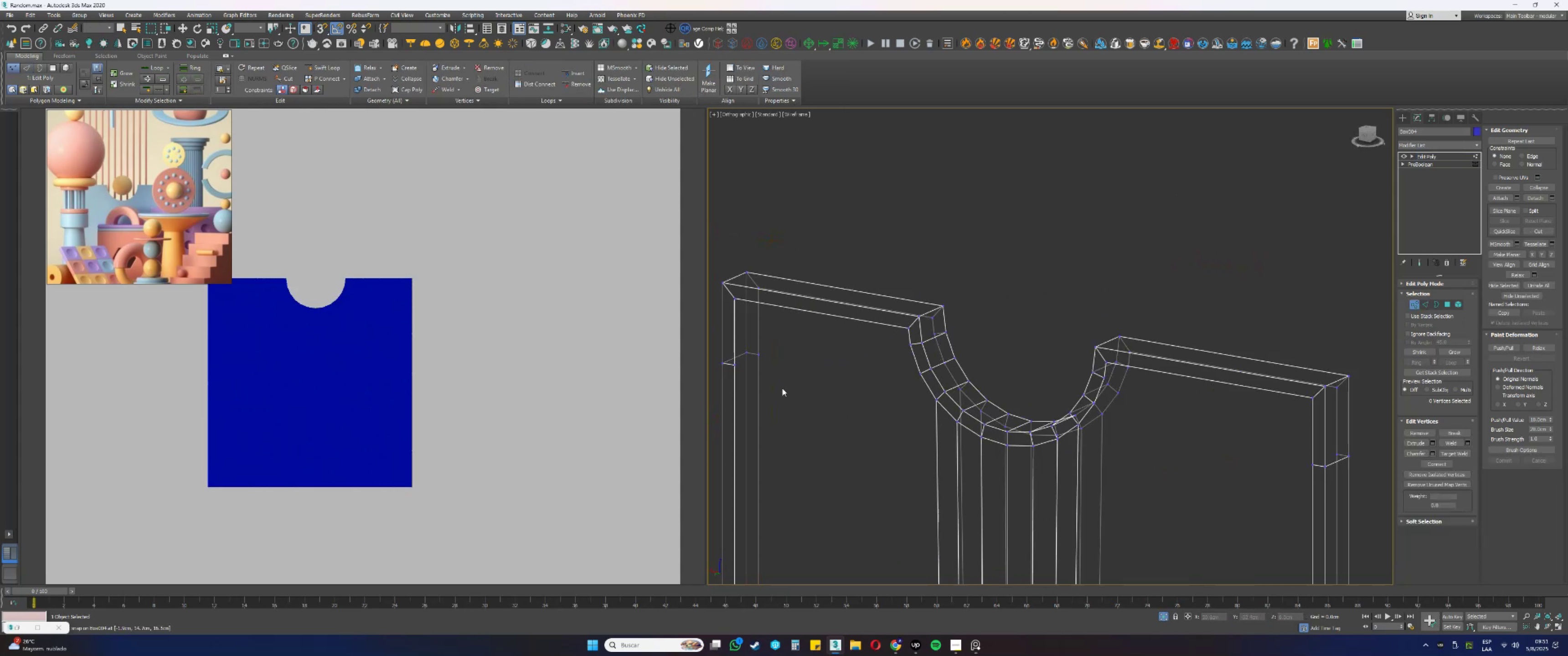 
left_click_drag(start_coordinate=[750, 374], to_coordinate=[734, 364])
 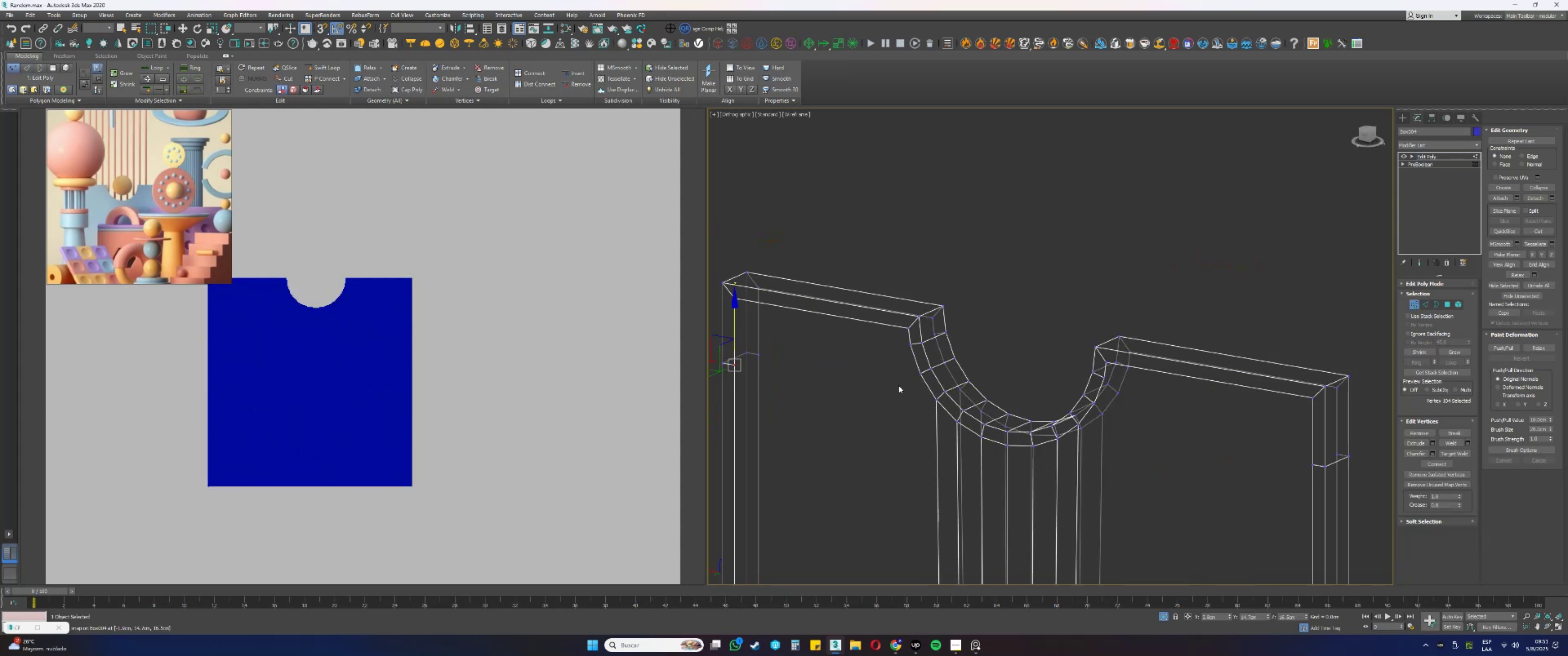 
hold_key(key=ControlLeft, duration=0.61)
left_click_drag(start_coordinate=[938, 406], to_coordinate=[930, 399])
 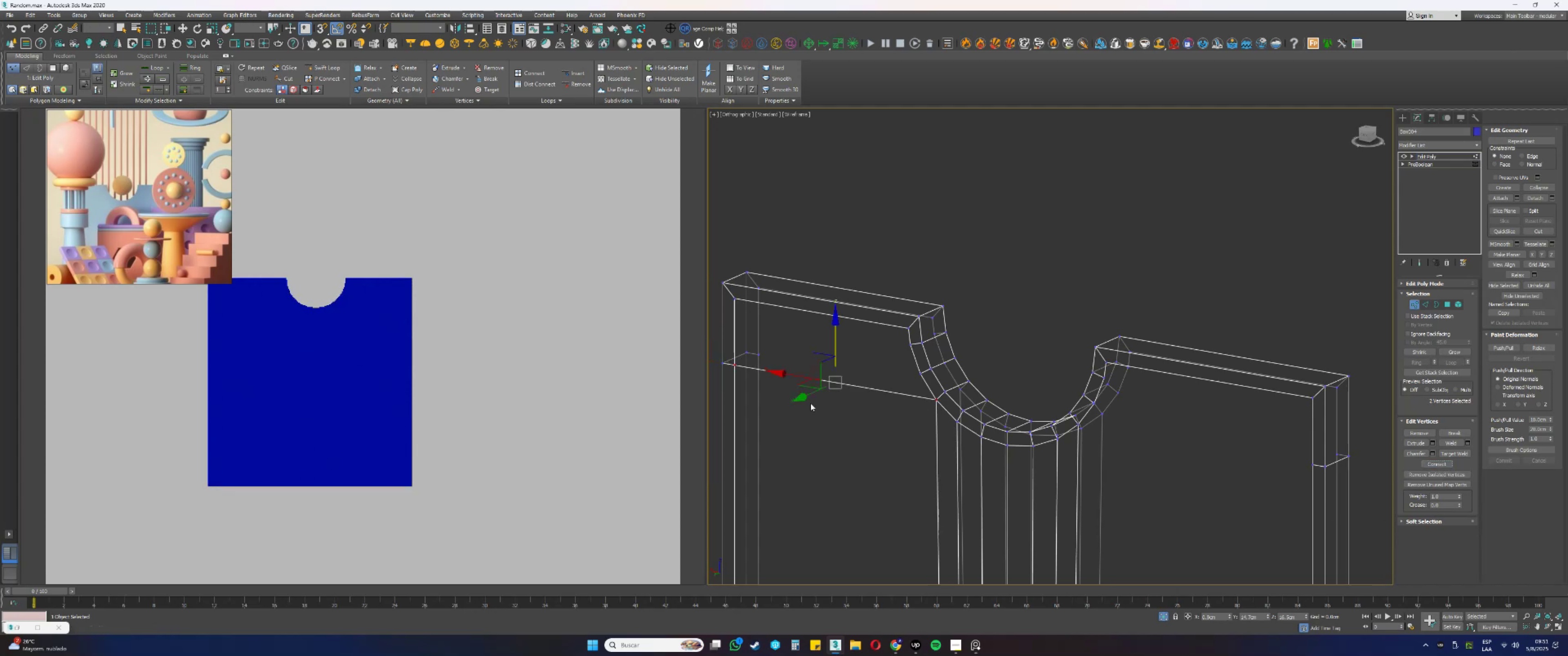 
left_click_drag(start_coordinate=[766, 358], to_coordinate=[758, 350])
 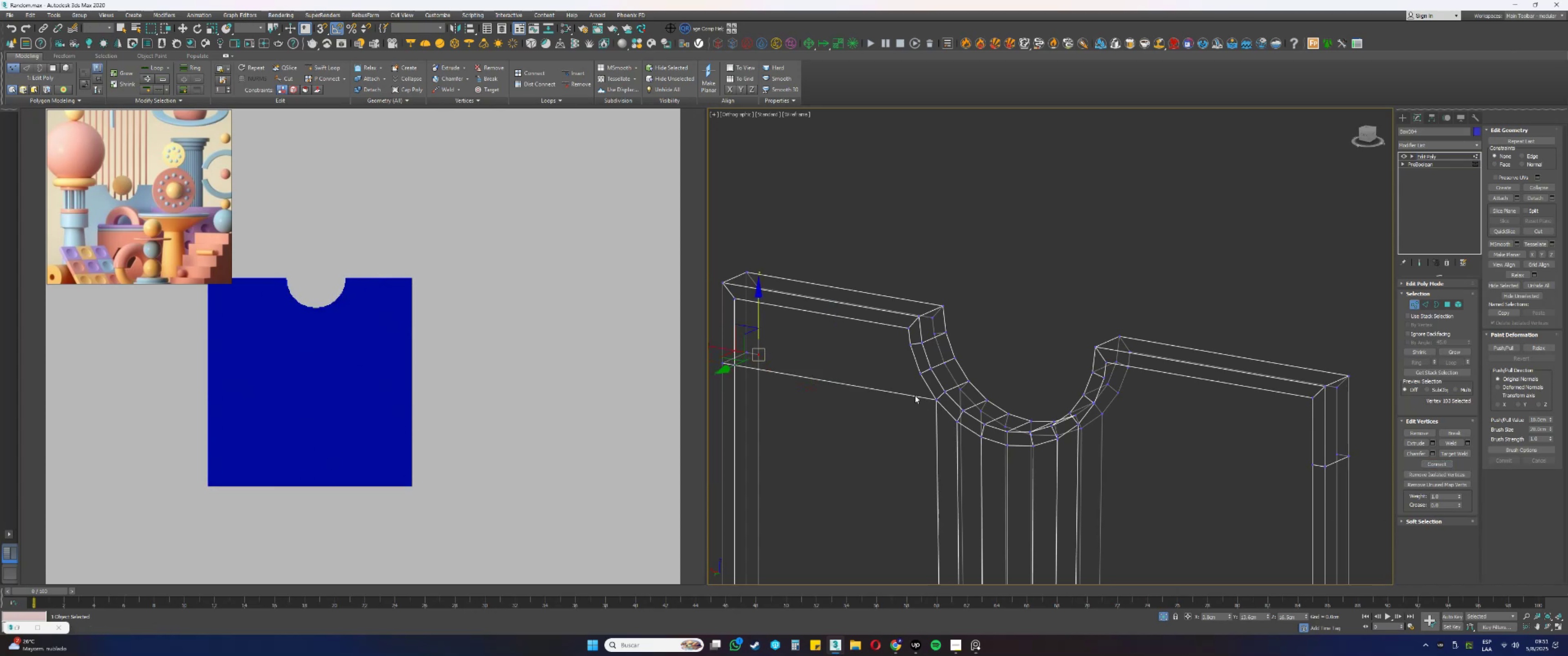 
hold_key(key=ControlLeft, duration=0.66)
left_click([959, 390])
 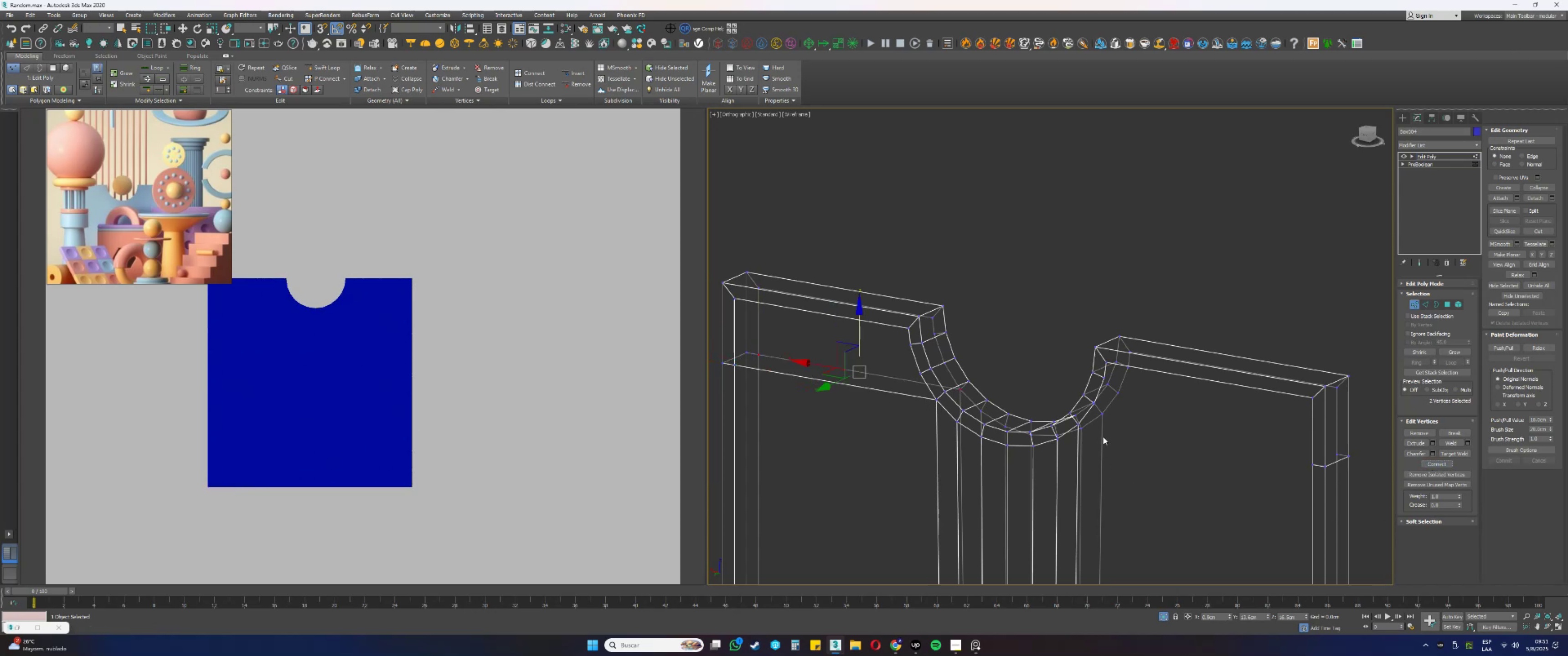 
left_click([1080, 425])
 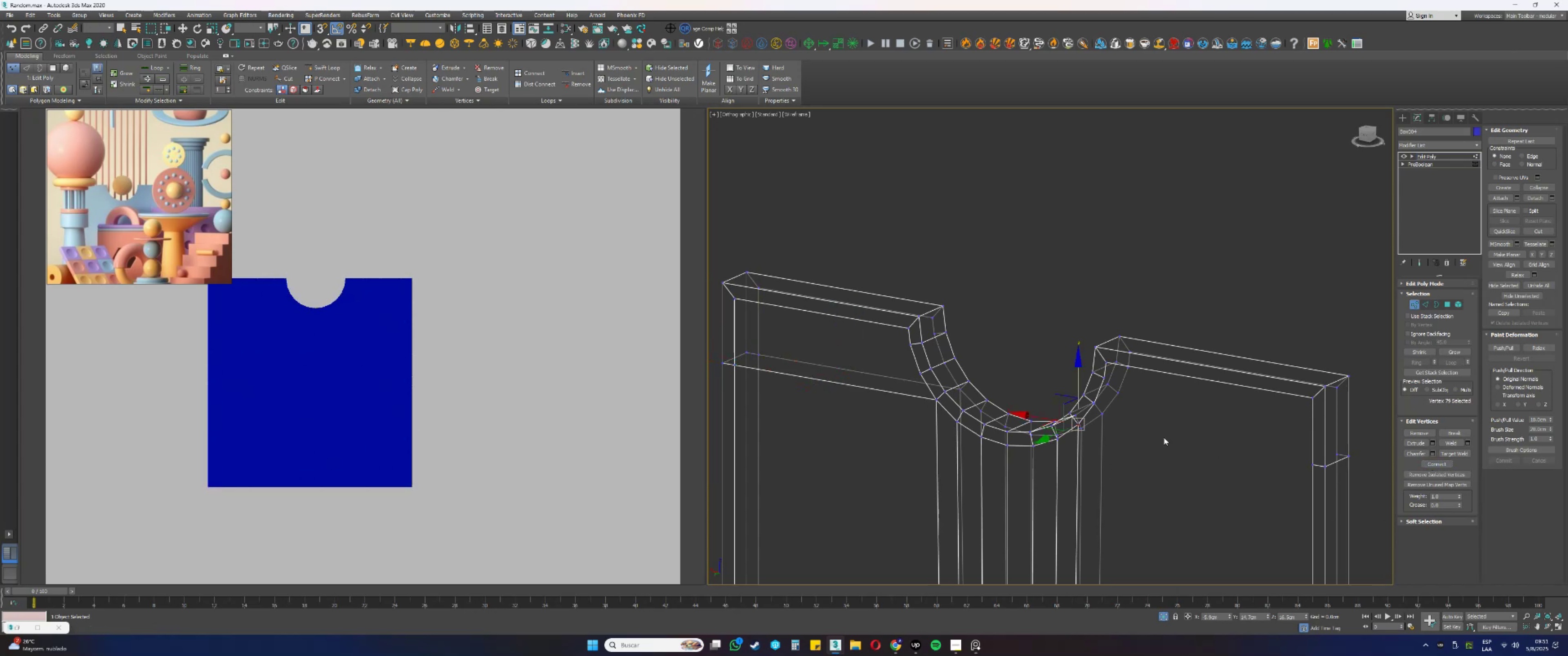 
hold_key(key=ControlLeft, duration=0.51)
left_click([1310, 465])
 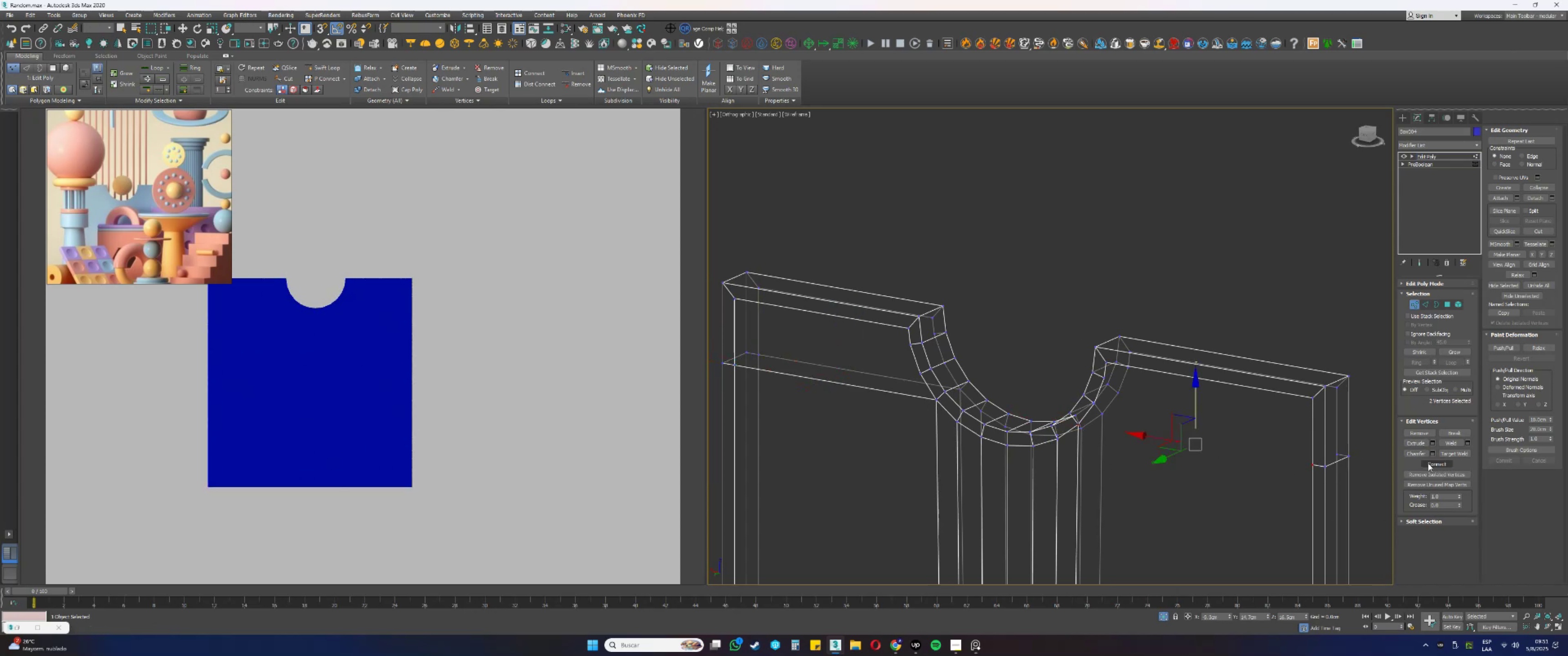 
left_click_drag(start_coordinate=[1323, 445], to_coordinate=[1338, 457])
 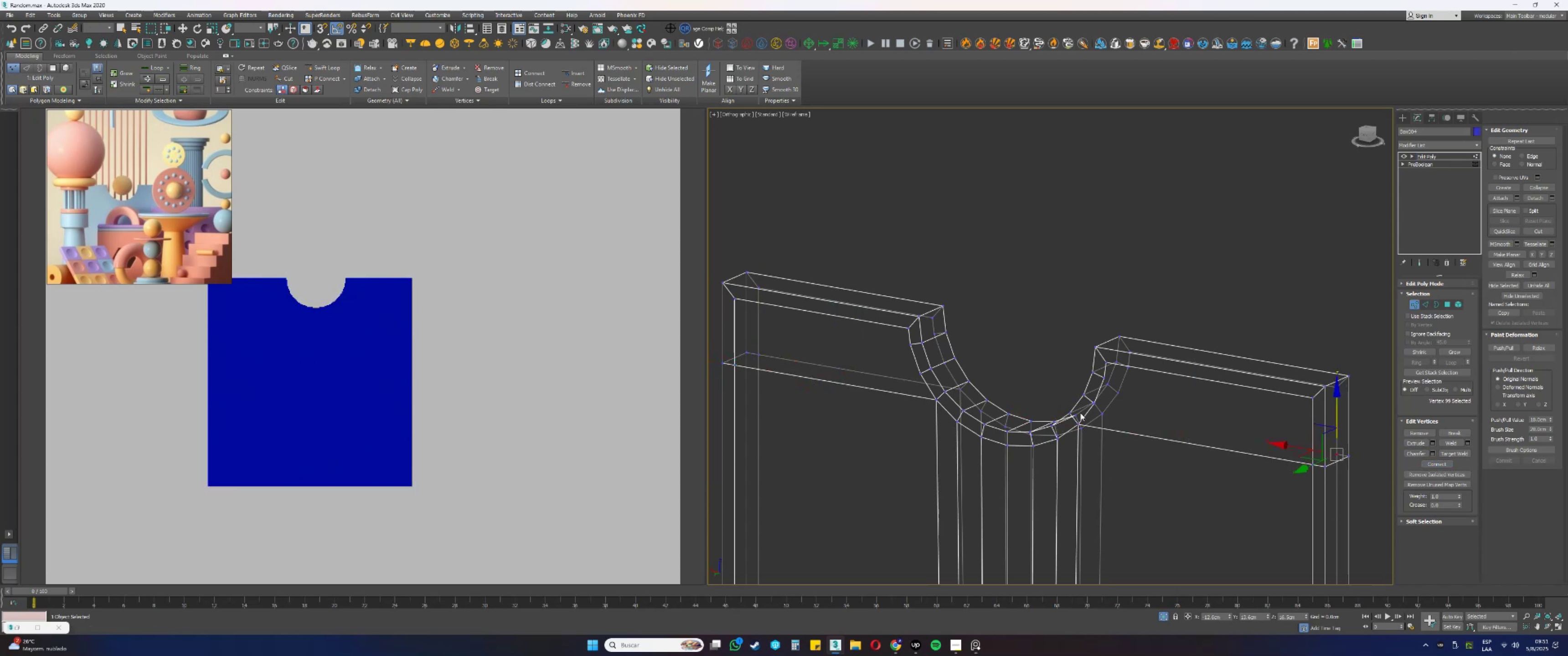 
hold_key(key=ControlLeft, duration=0.51)
left_click([1101, 414])
 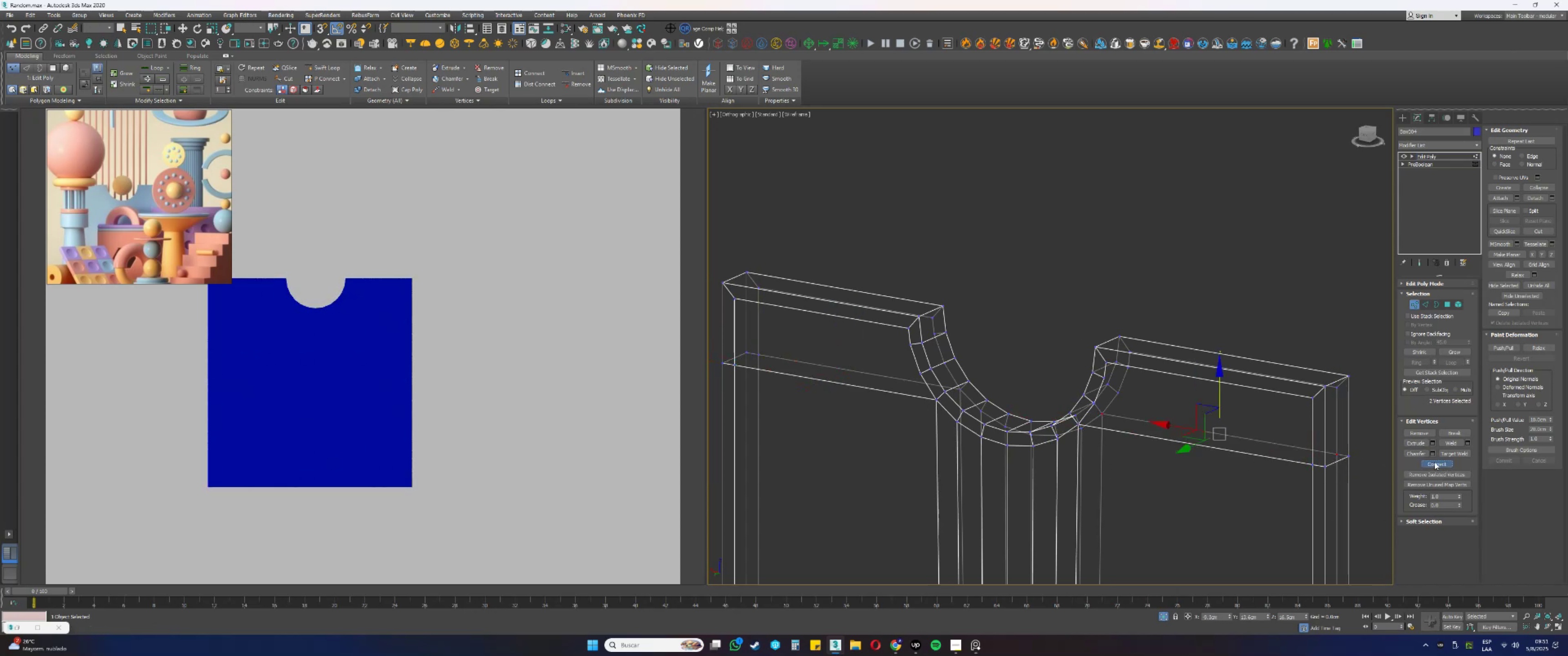 
left_click([1151, 403])
 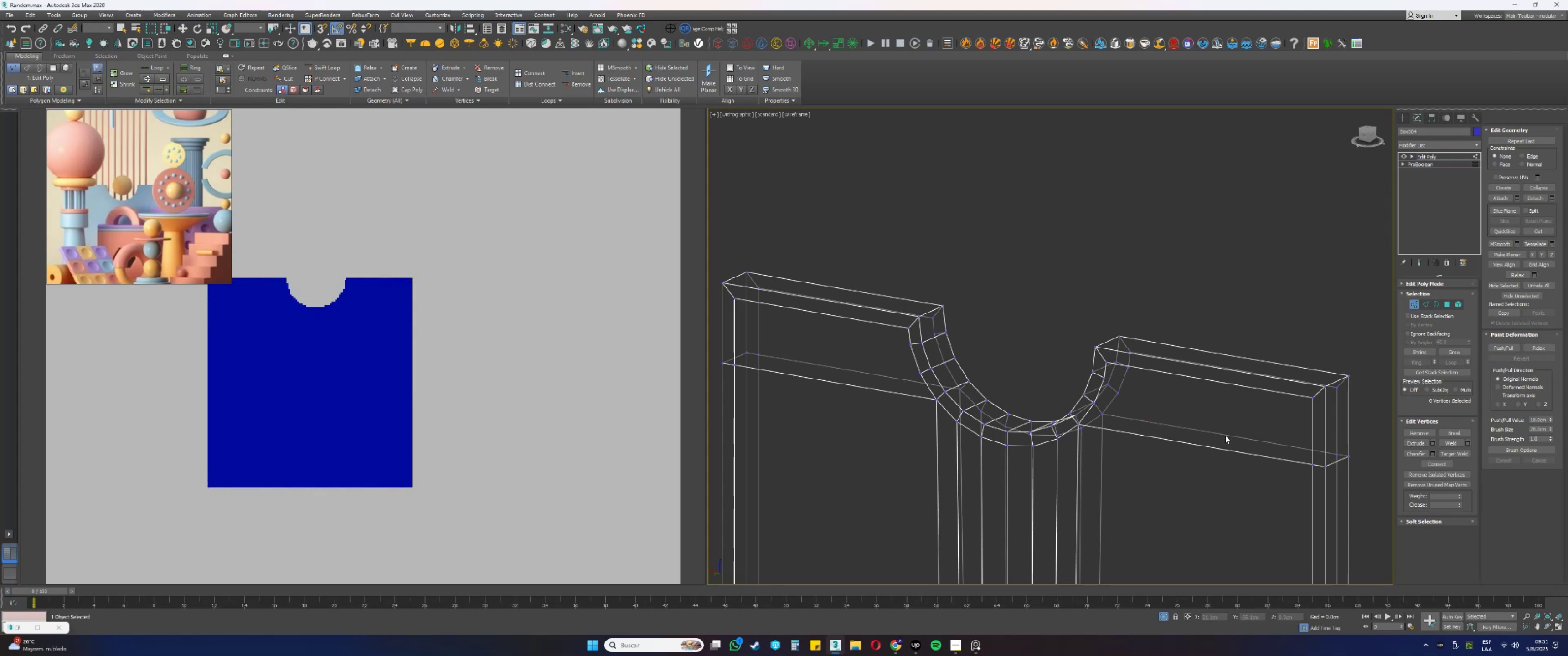 
key(2)
 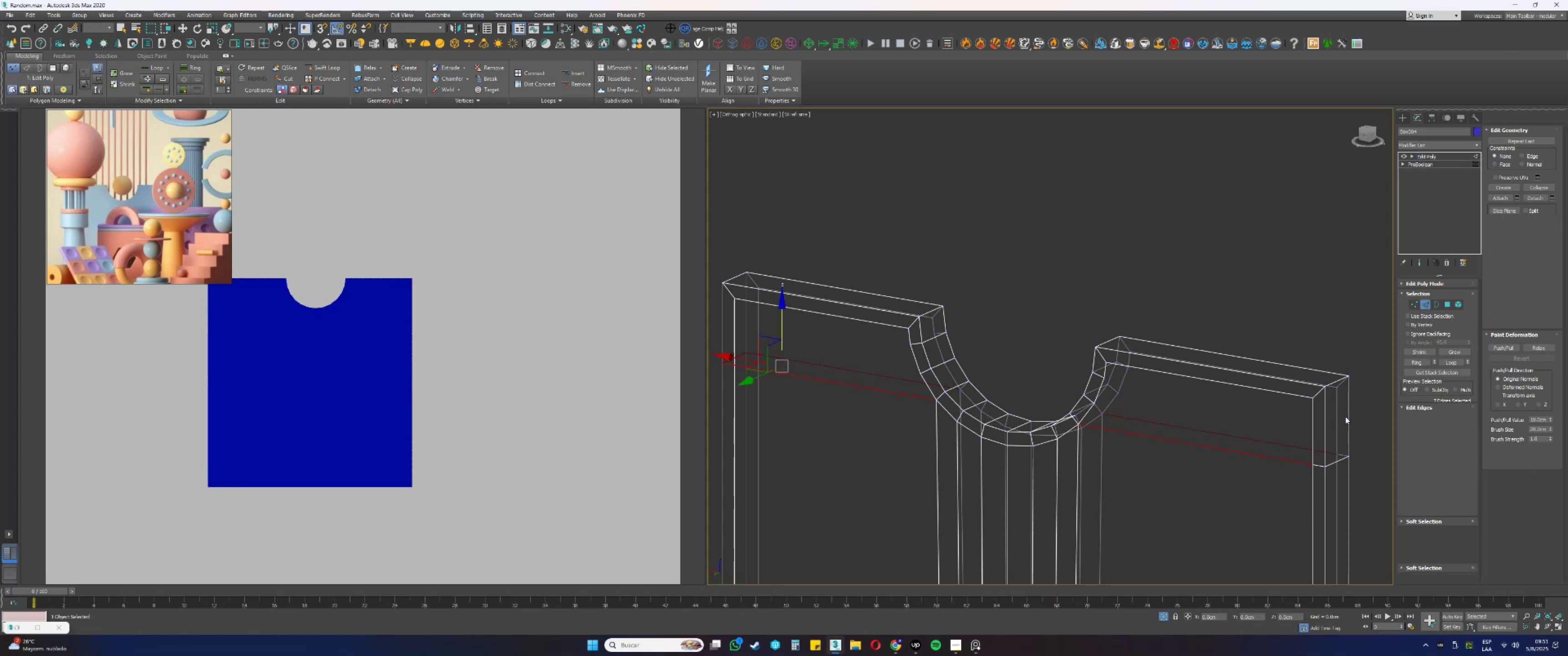 
left_click_drag(start_coordinate=[1359, 420], to_coordinate=[1287, 418])
 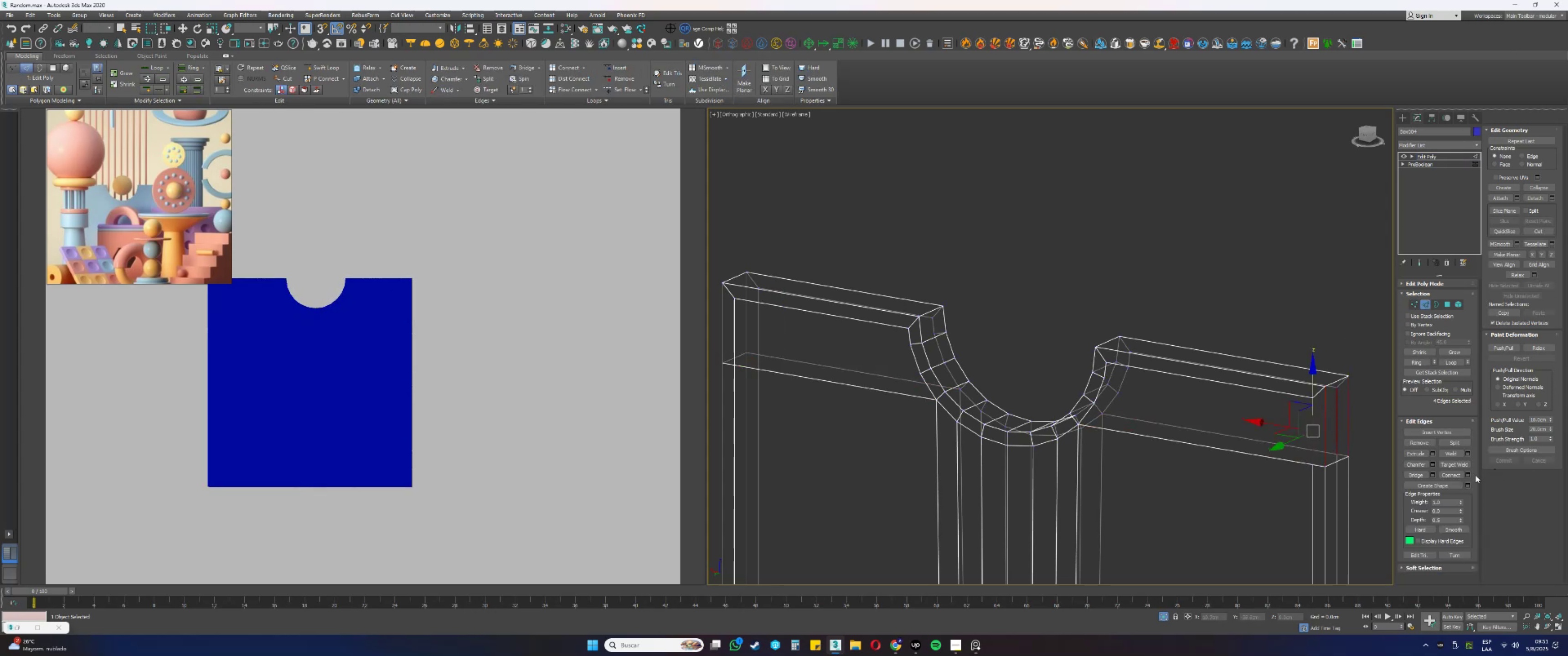 
left_click([1455, 473])
 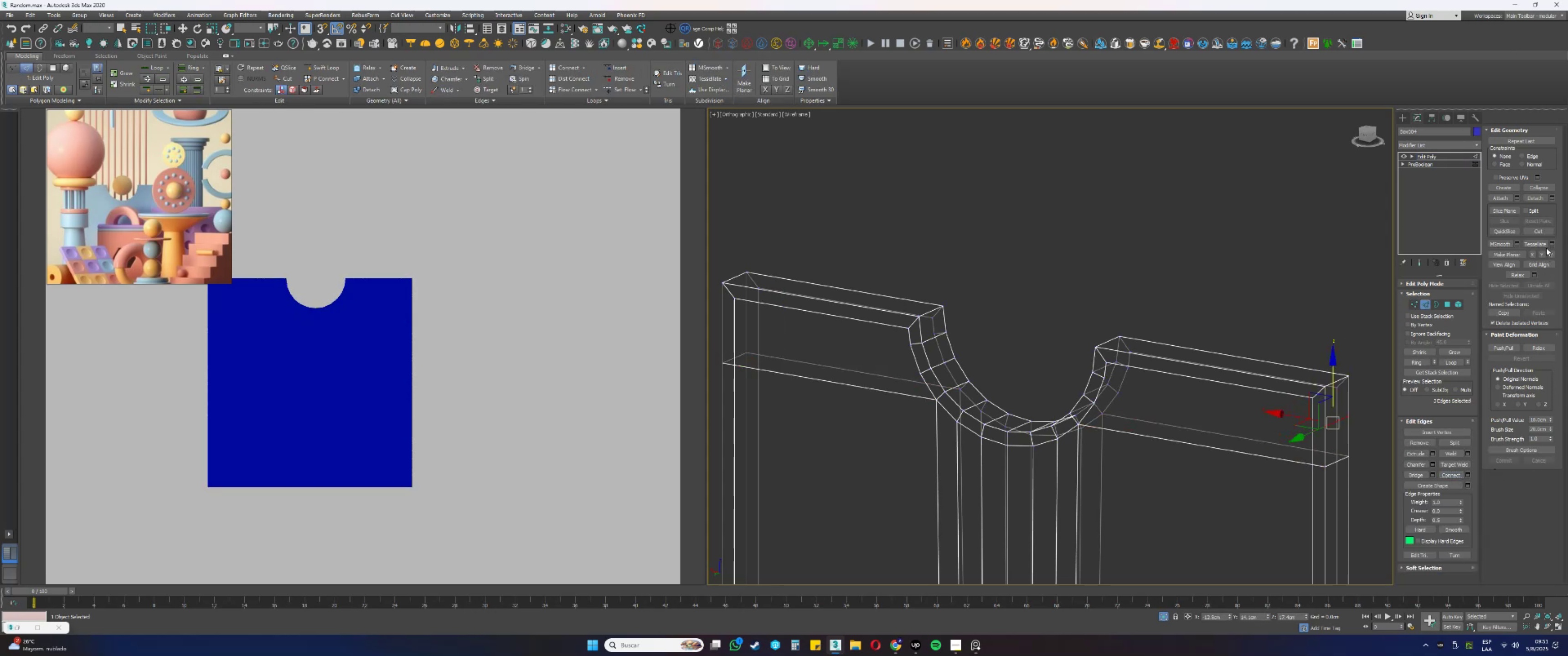 
left_click([1552, 254])
 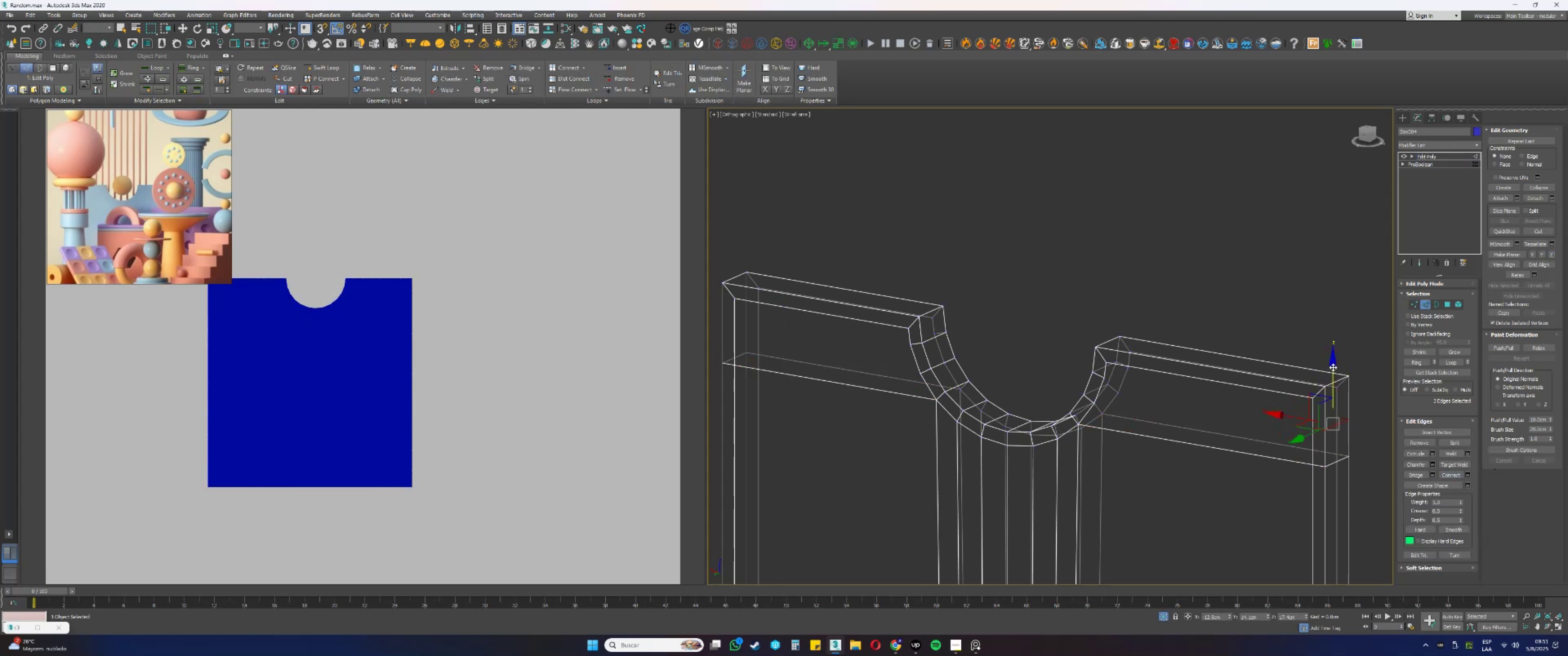 
left_click_drag(start_coordinate=[1333, 367], to_coordinate=[1104, 378])
 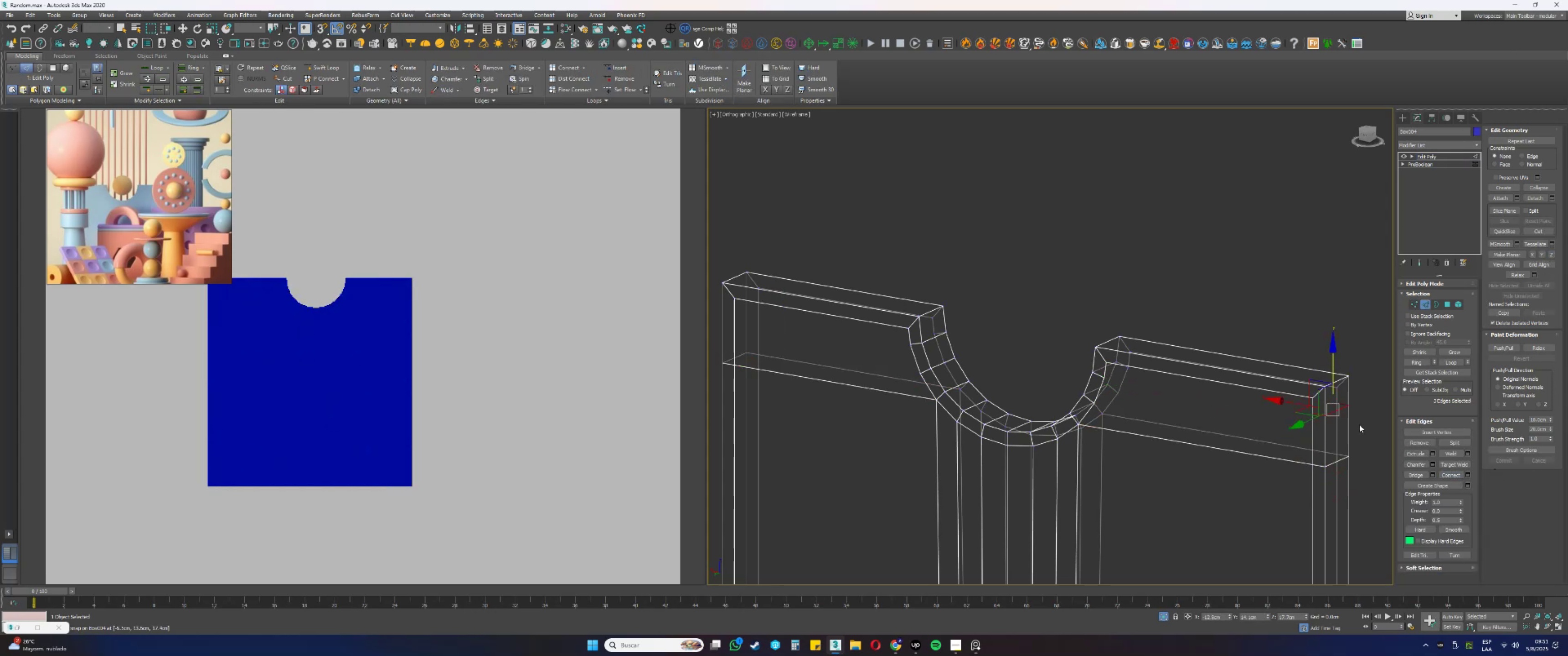 
type(ss)
 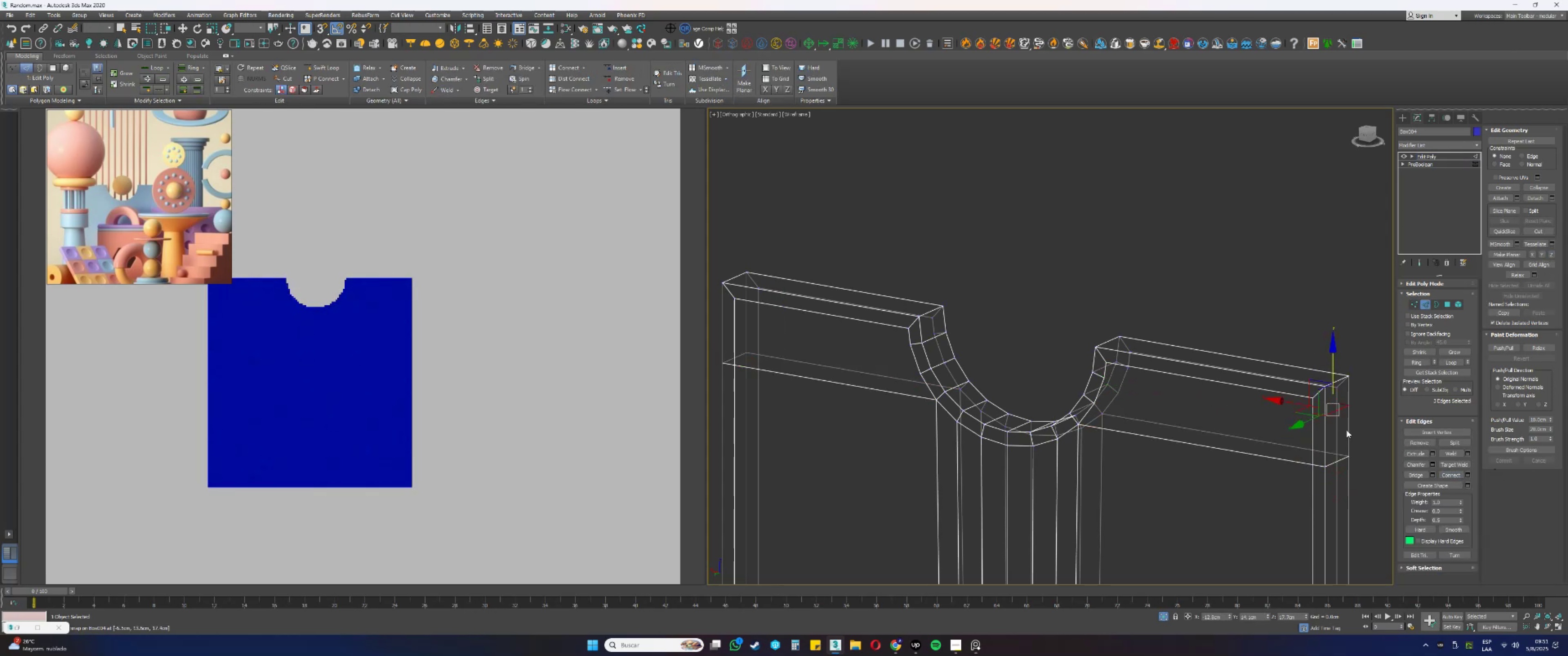 
left_click_drag(start_coordinate=[1368, 425], to_coordinate=[1283, 420])
 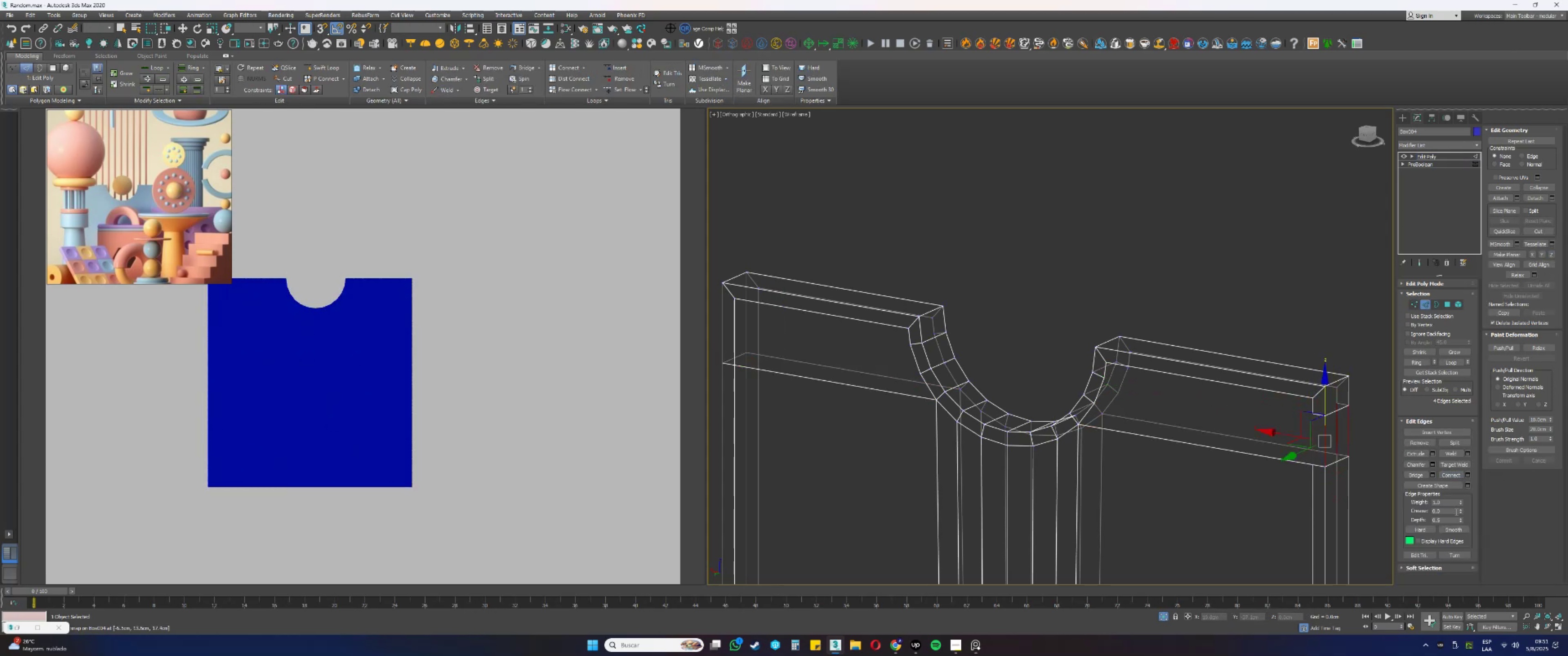 
left_click([1447, 475])
 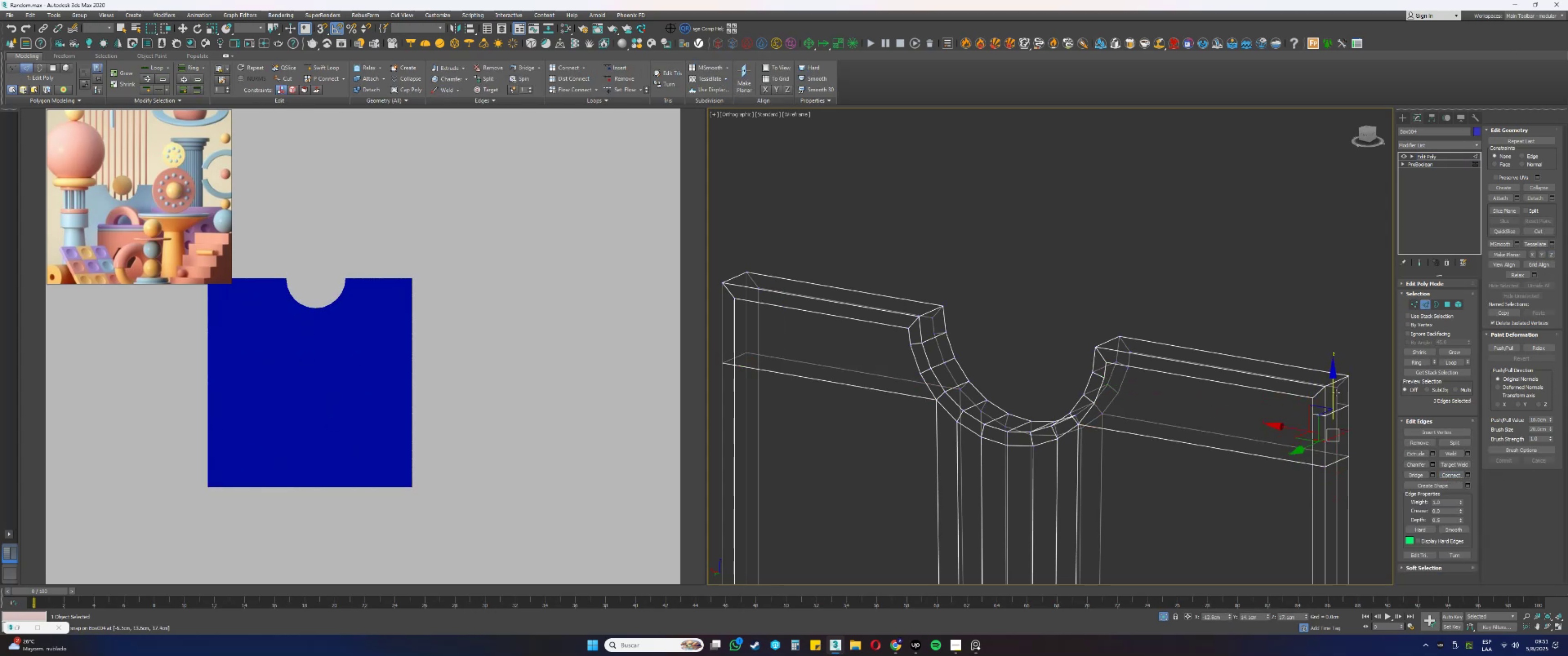 
left_click_drag(start_coordinate=[1333, 391], to_coordinate=[1123, 394])
 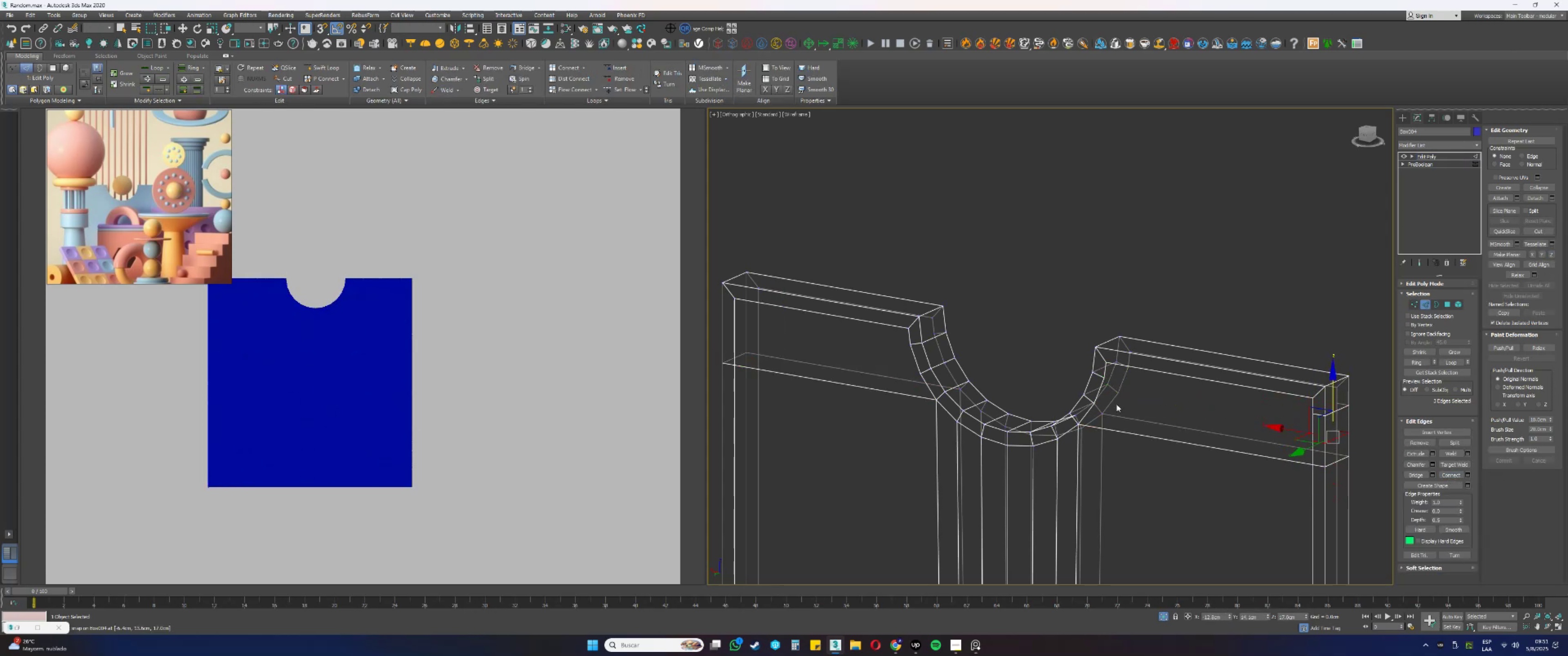 
type(ss)
 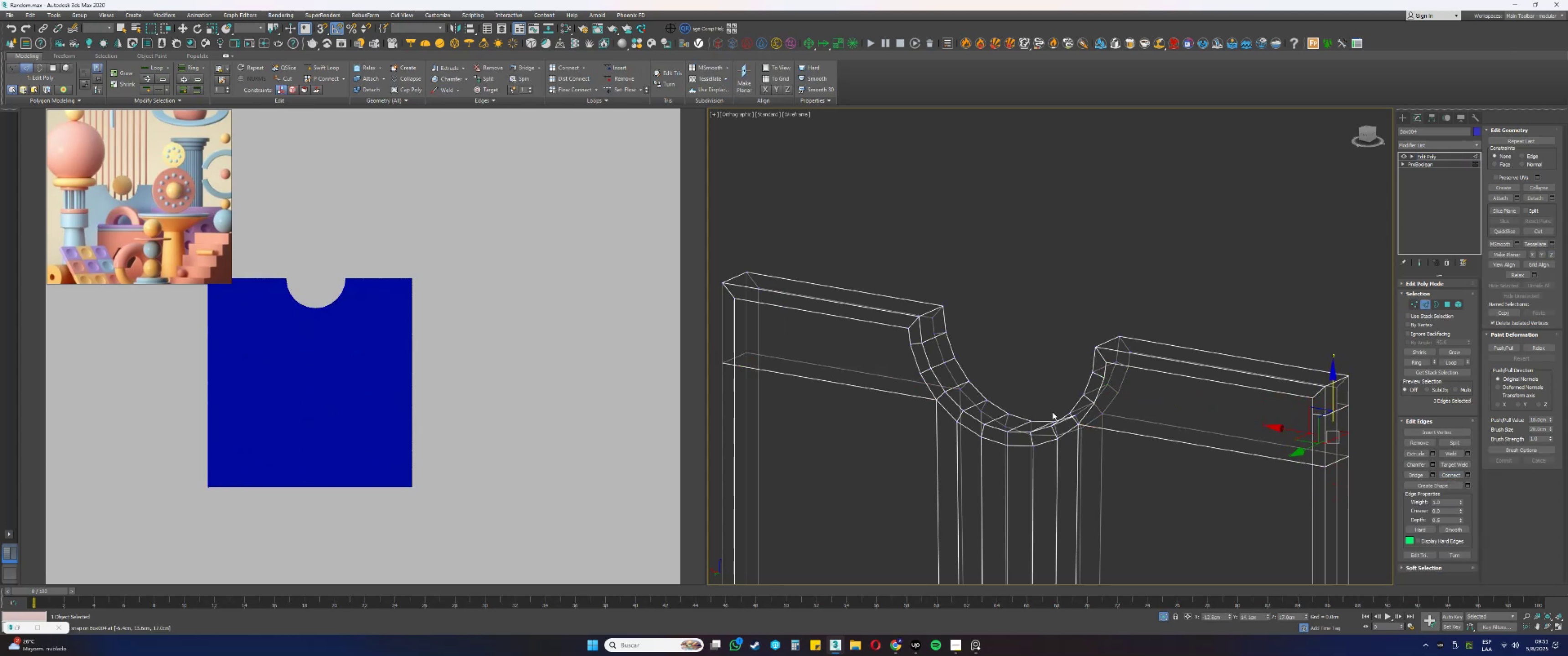 
key(Alt+AltLeft)
 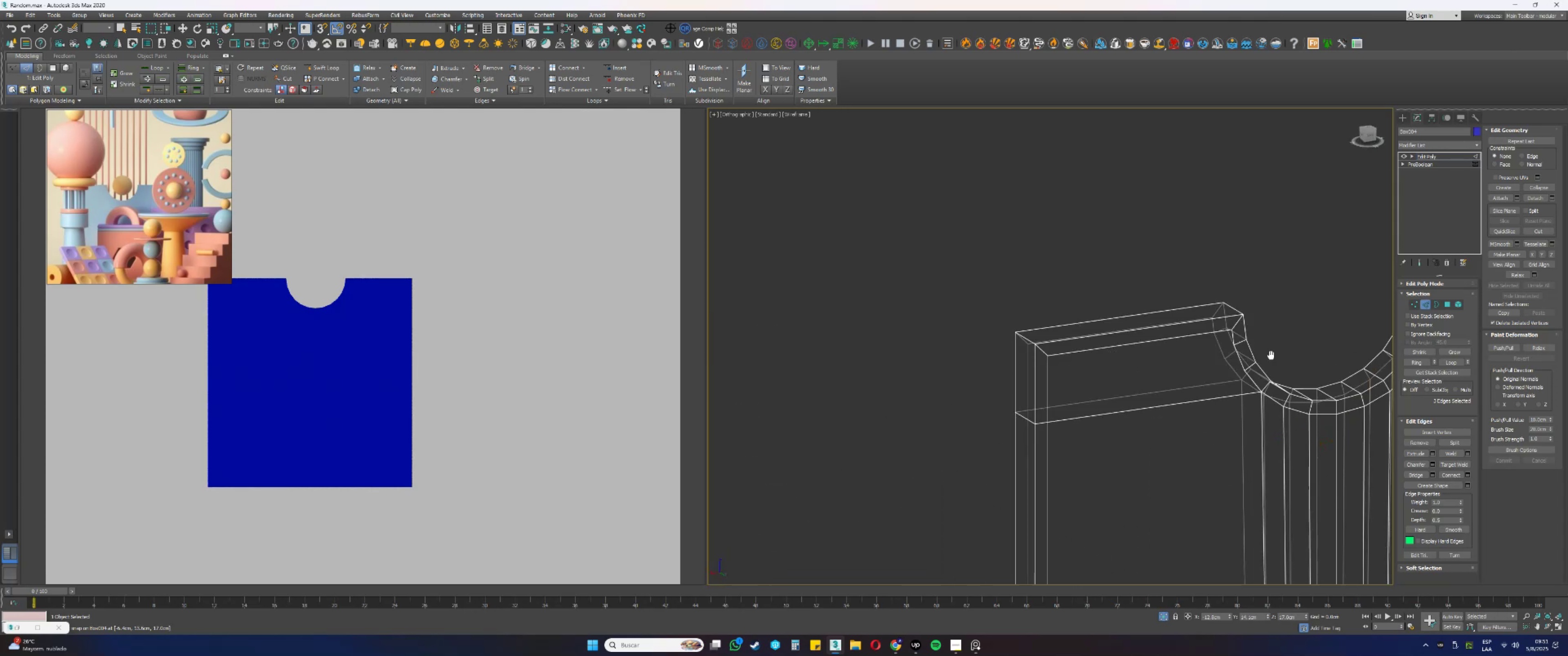 
left_click_drag(start_coordinate=[1080, 381], to_coordinate=[972, 378])
 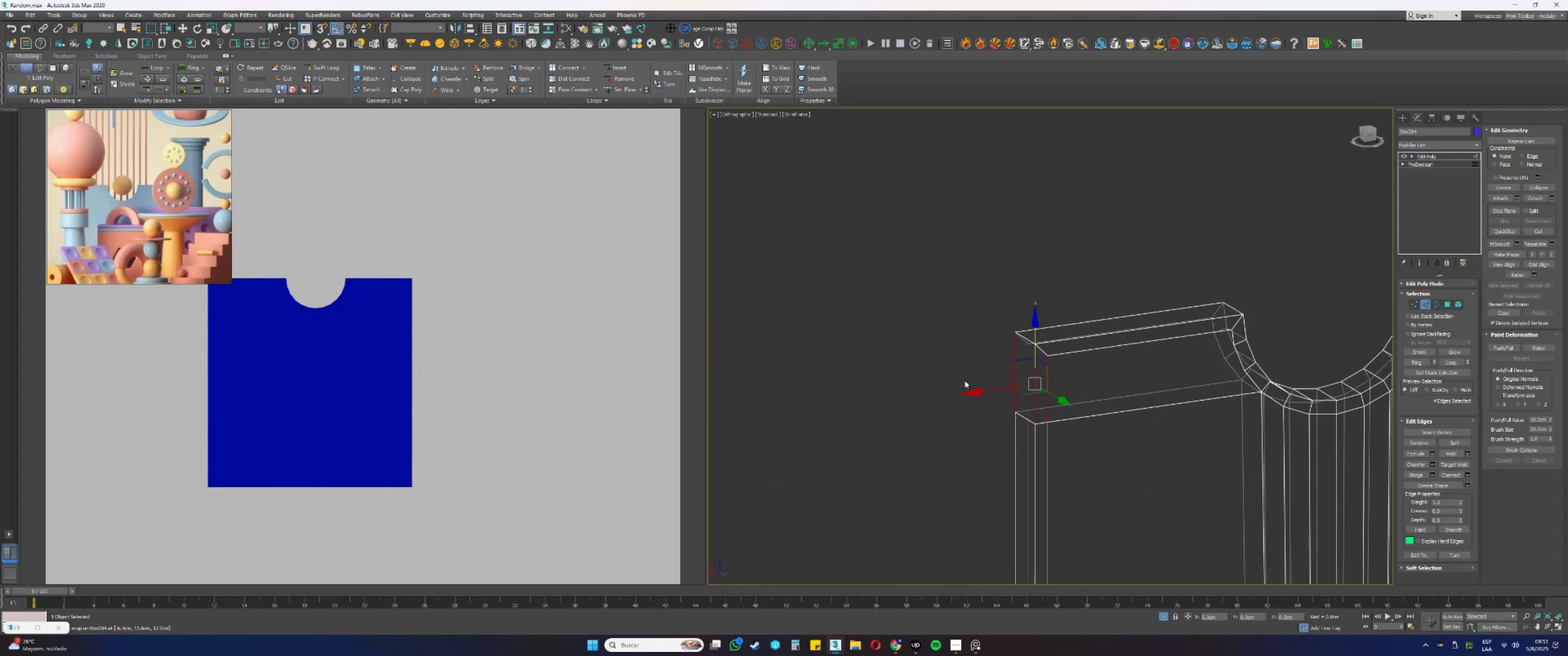 
key(Alt+AltLeft)
 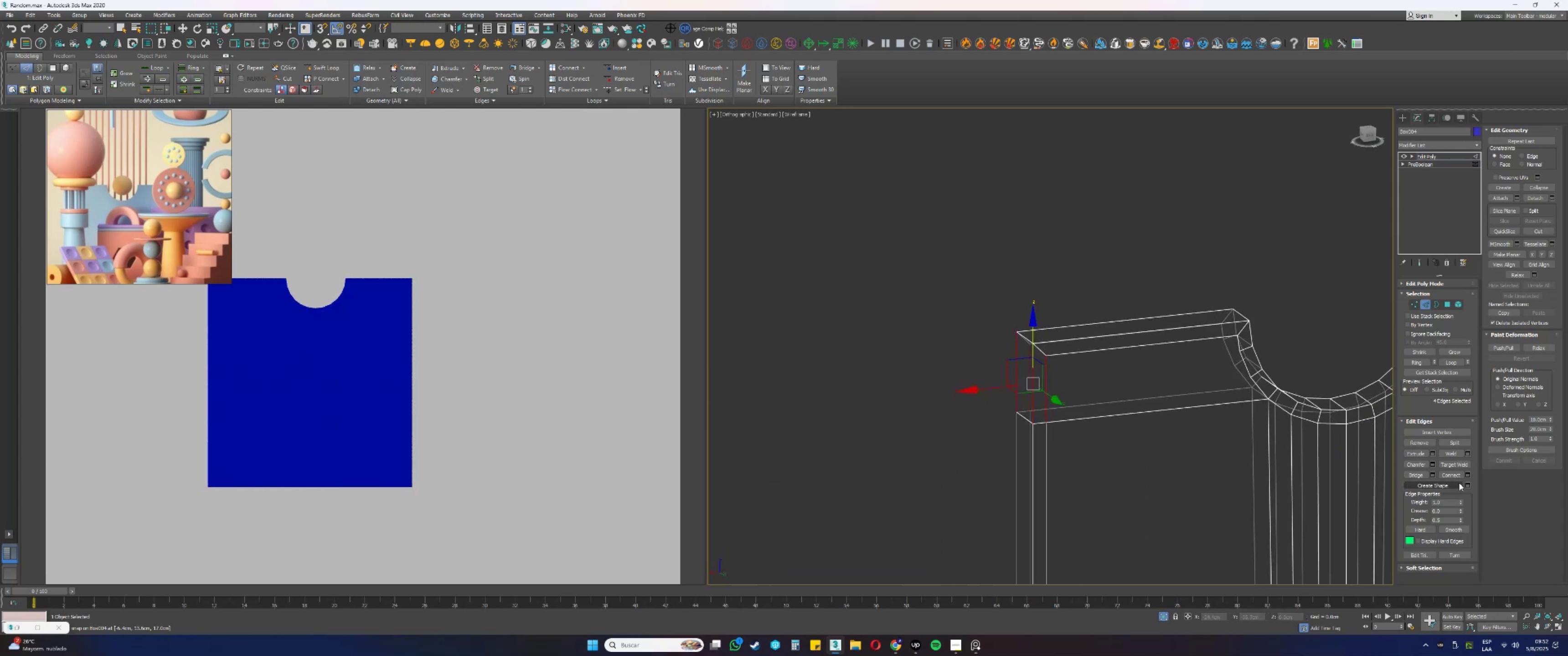 
left_click([1450, 477])
 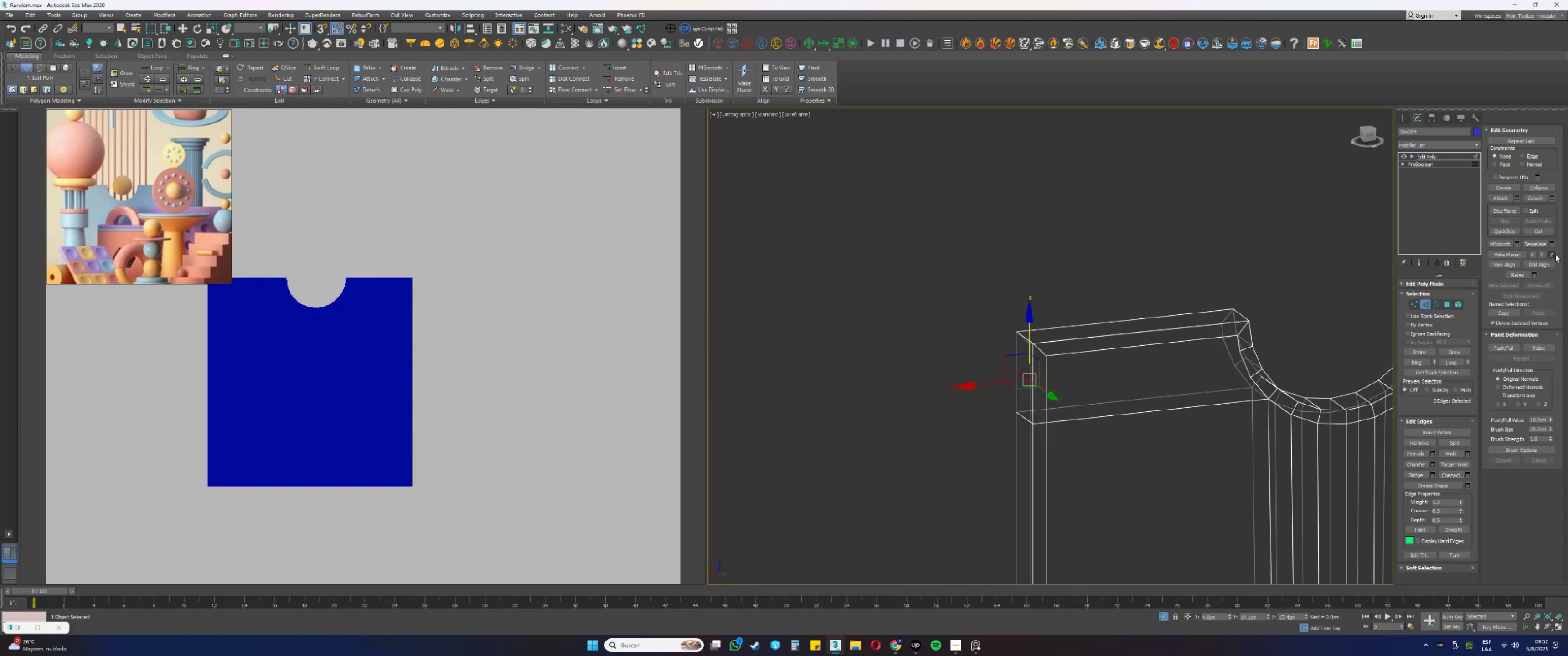 
left_click([1555, 254])
 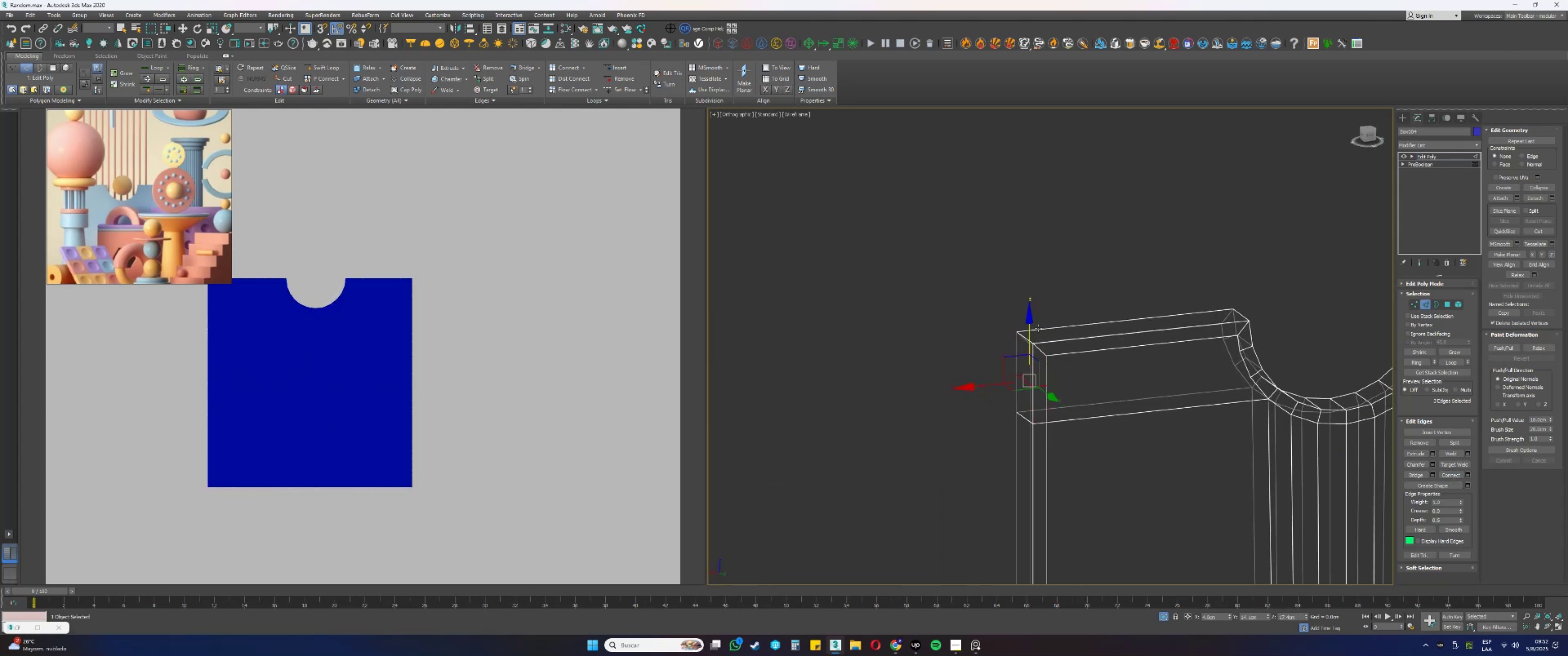 
left_click_drag(start_coordinate=[1030, 324], to_coordinate=[1236, 352])
 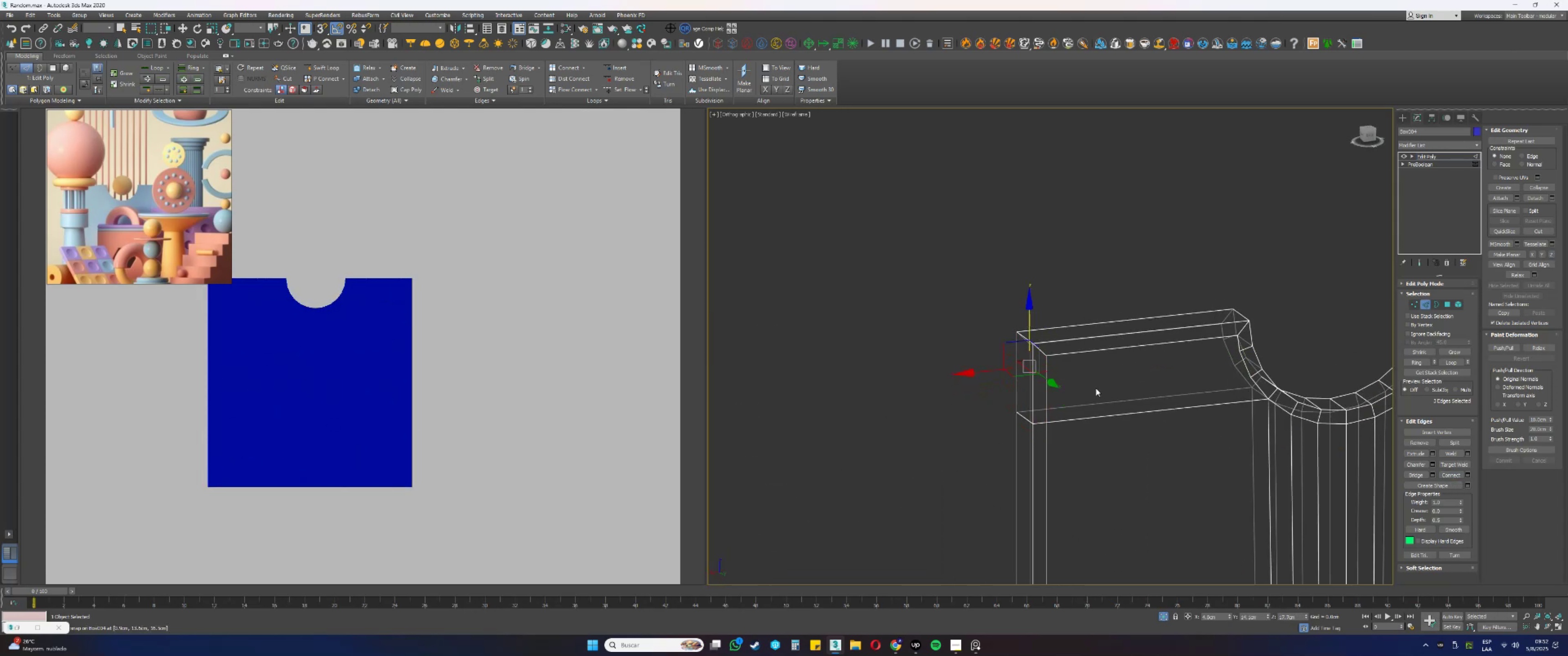 
type(ss)
 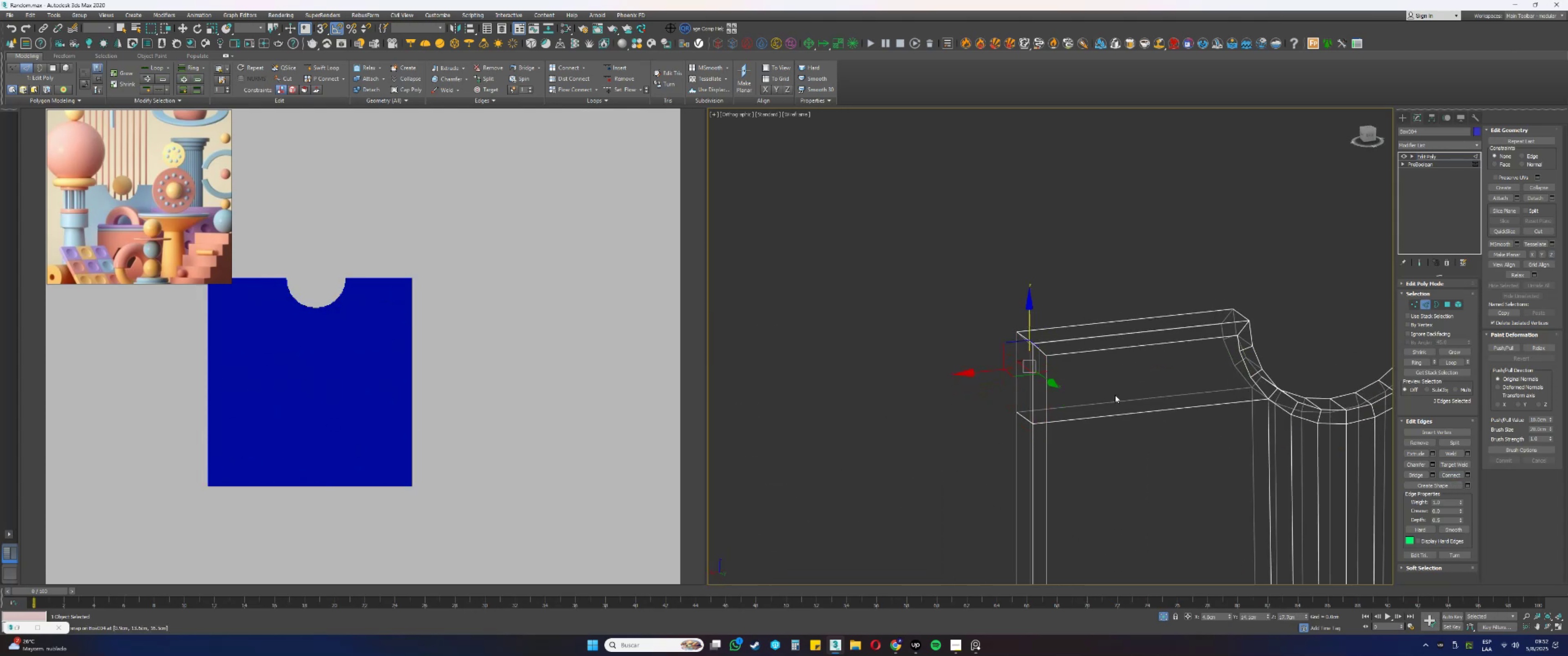 
left_click_drag(start_coordinate=[1096, 388], to_coordinate=[992, 389])
 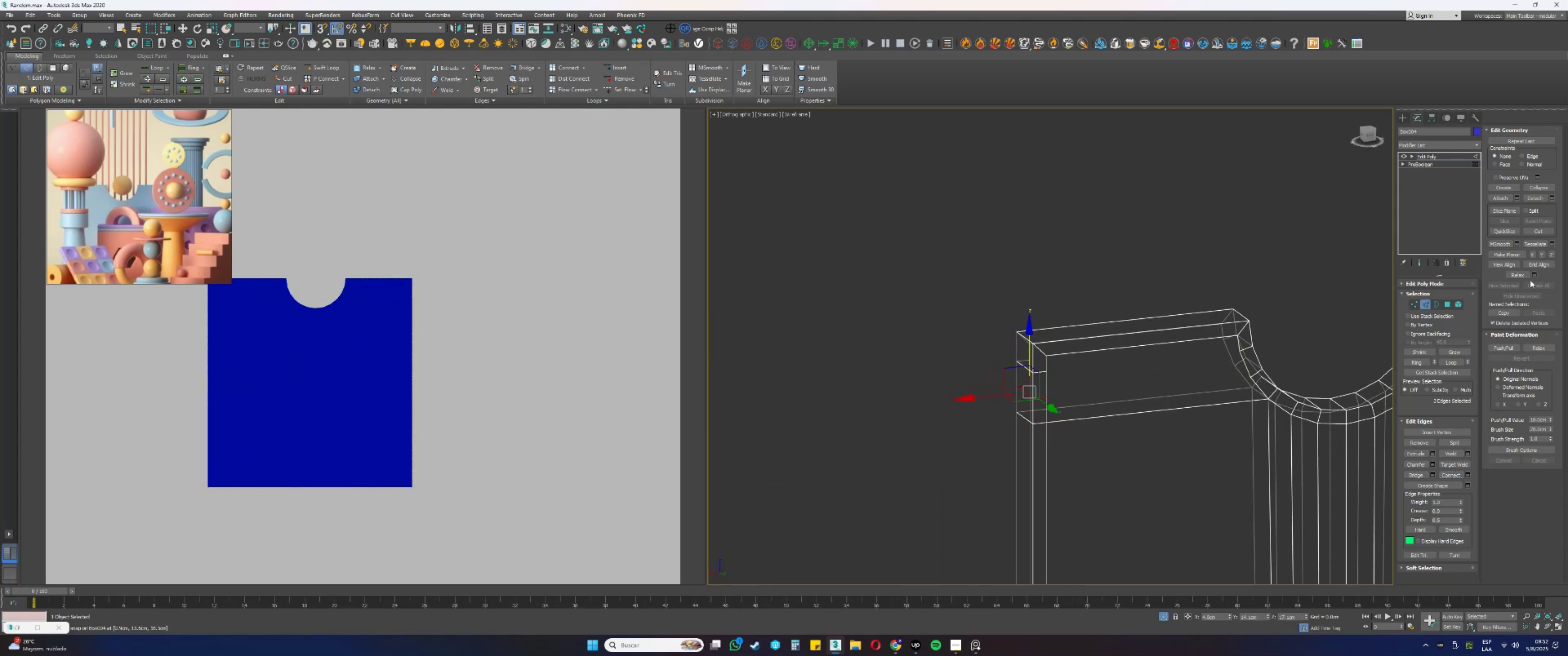 
double_click([1552, 250])
 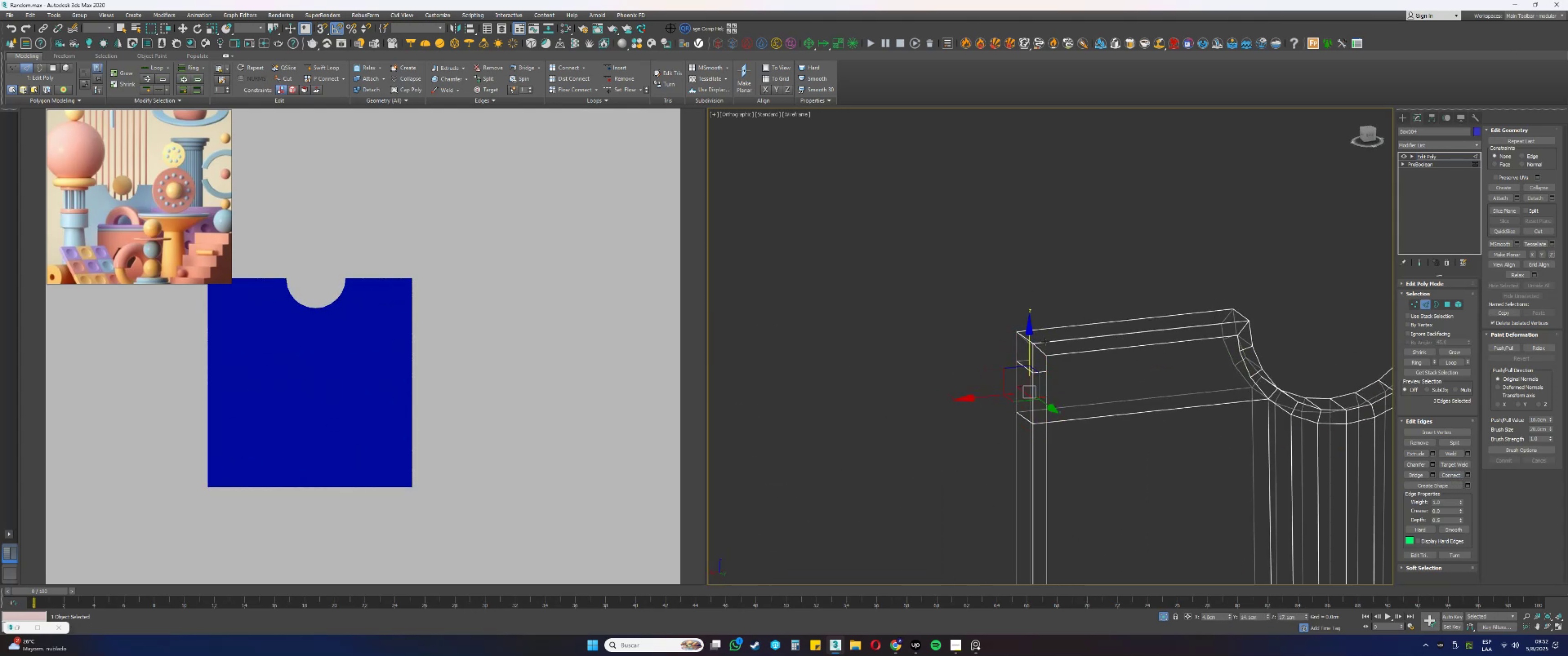 
left_click_drag(start_coordinate=[1027, 338], to_coordinate=[1247, 375])
 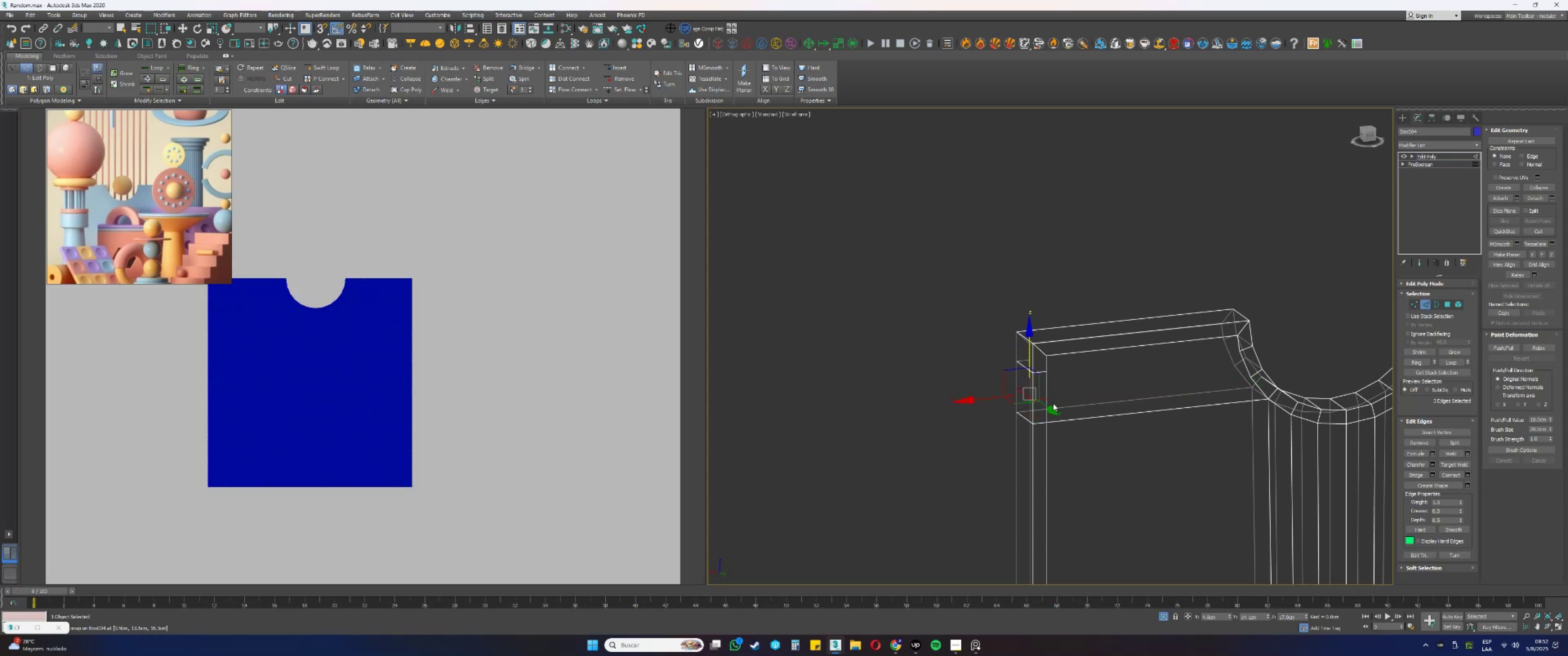 
type(ss1ss)
 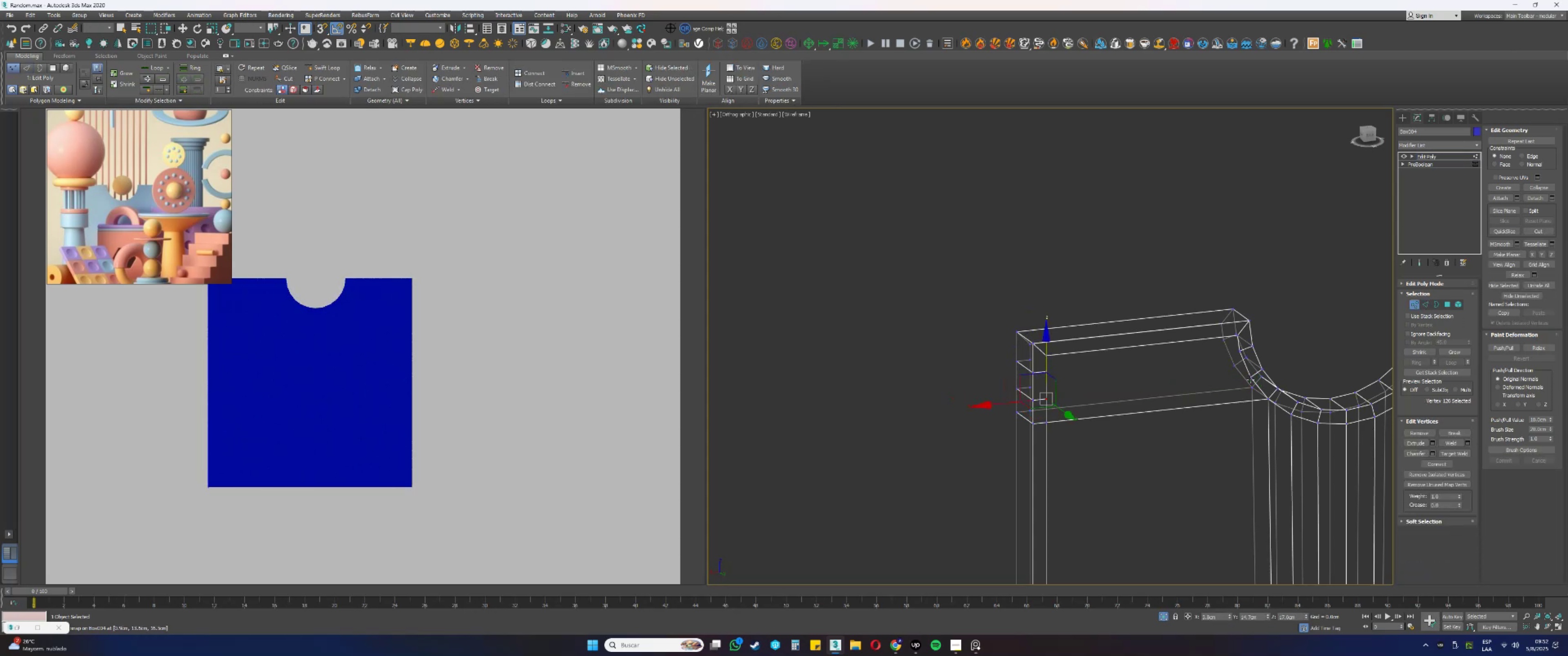 
left_click_drag(start_coordinate=[1050, 402], to_coordinate=[1040, 393])
 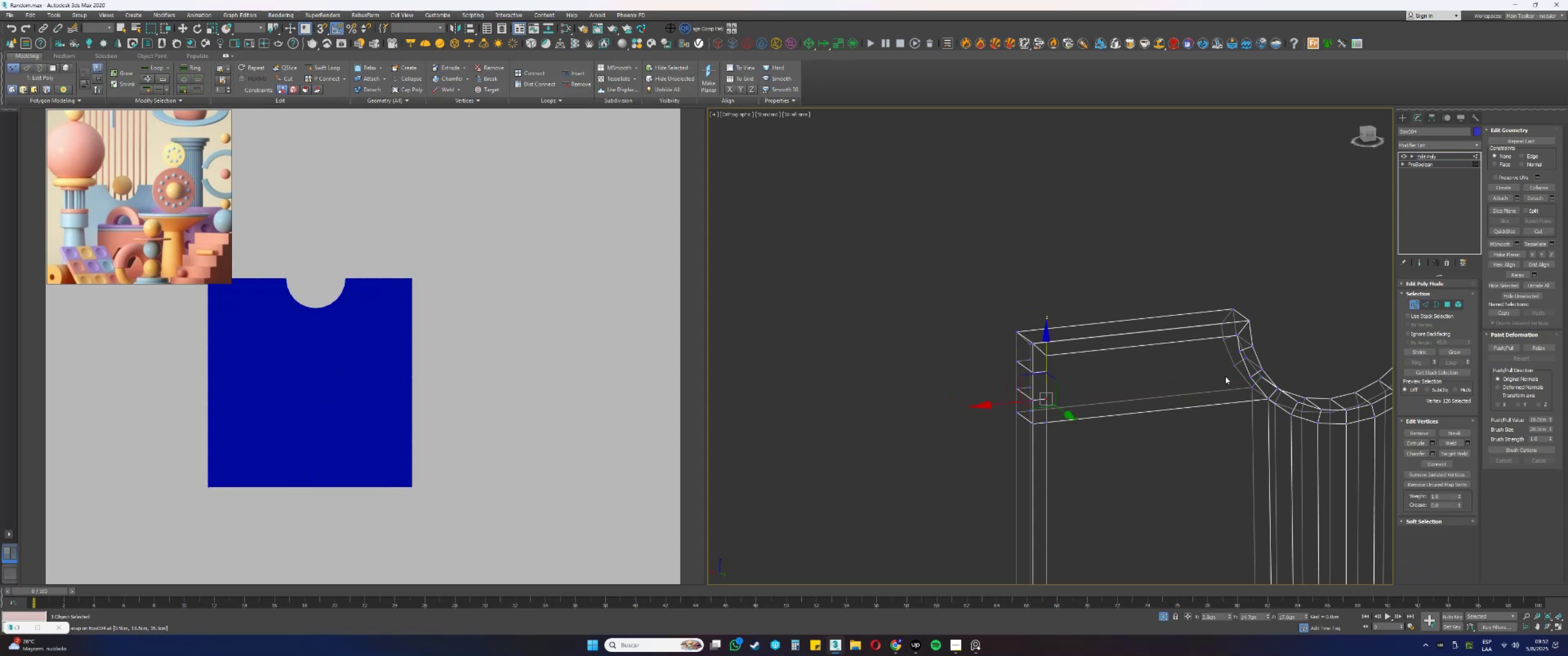 
key(Control+ControlLeft)
 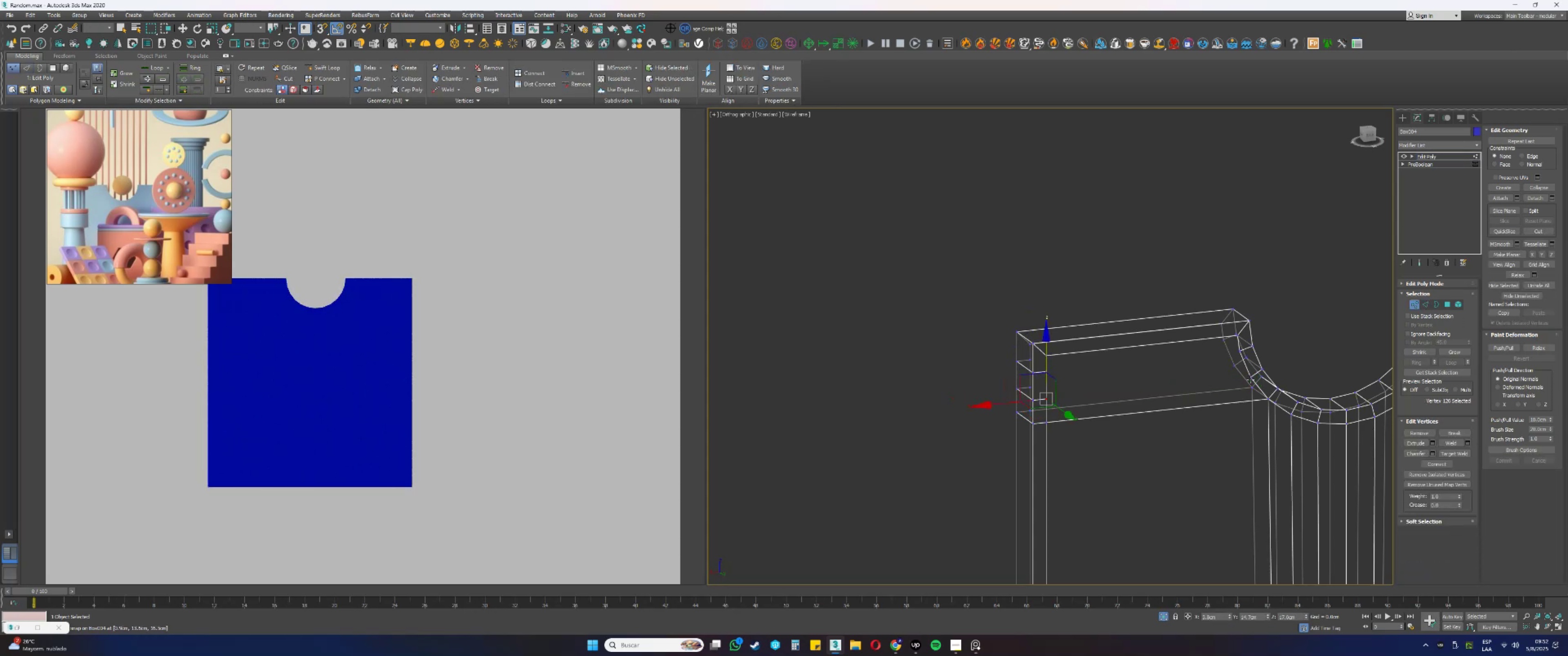 
left_click([1250, 379])
 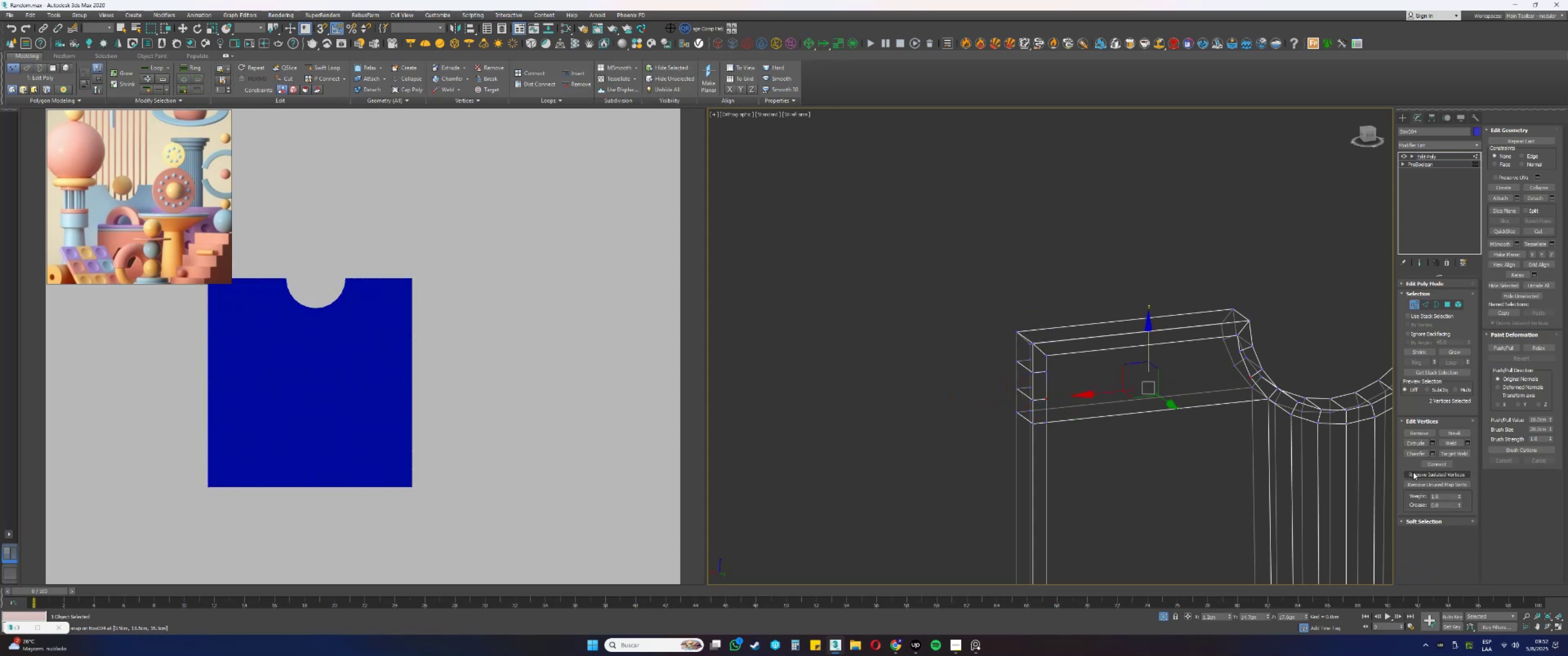 
left_click([1437, 465])
 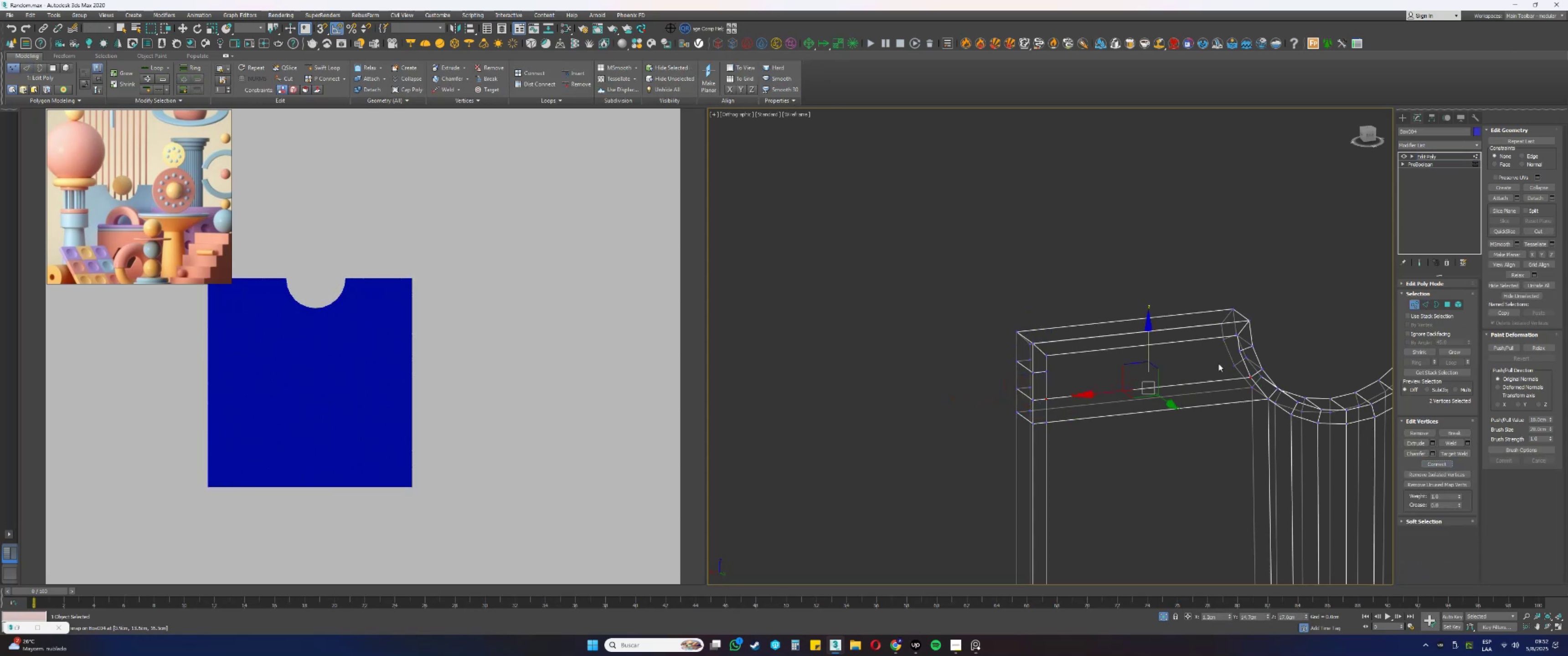 
left_click_drag(start_coordinate=[1239, 375], to_coordinate=[1220, 362])
 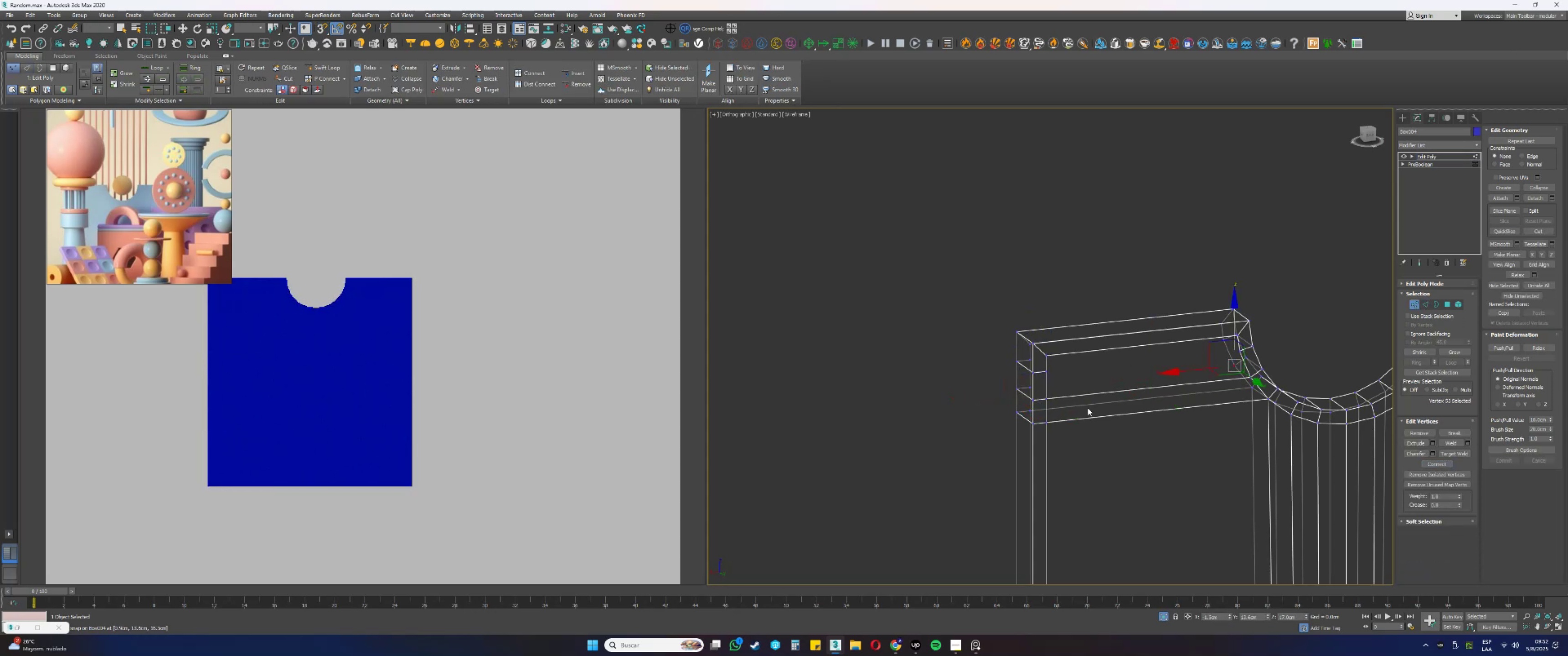 
hold_key(key=ControlLeft, duration=0.59)
left_click_drag(start_coordinate=[1035, 391], to_coordinate=[1030, 386])
 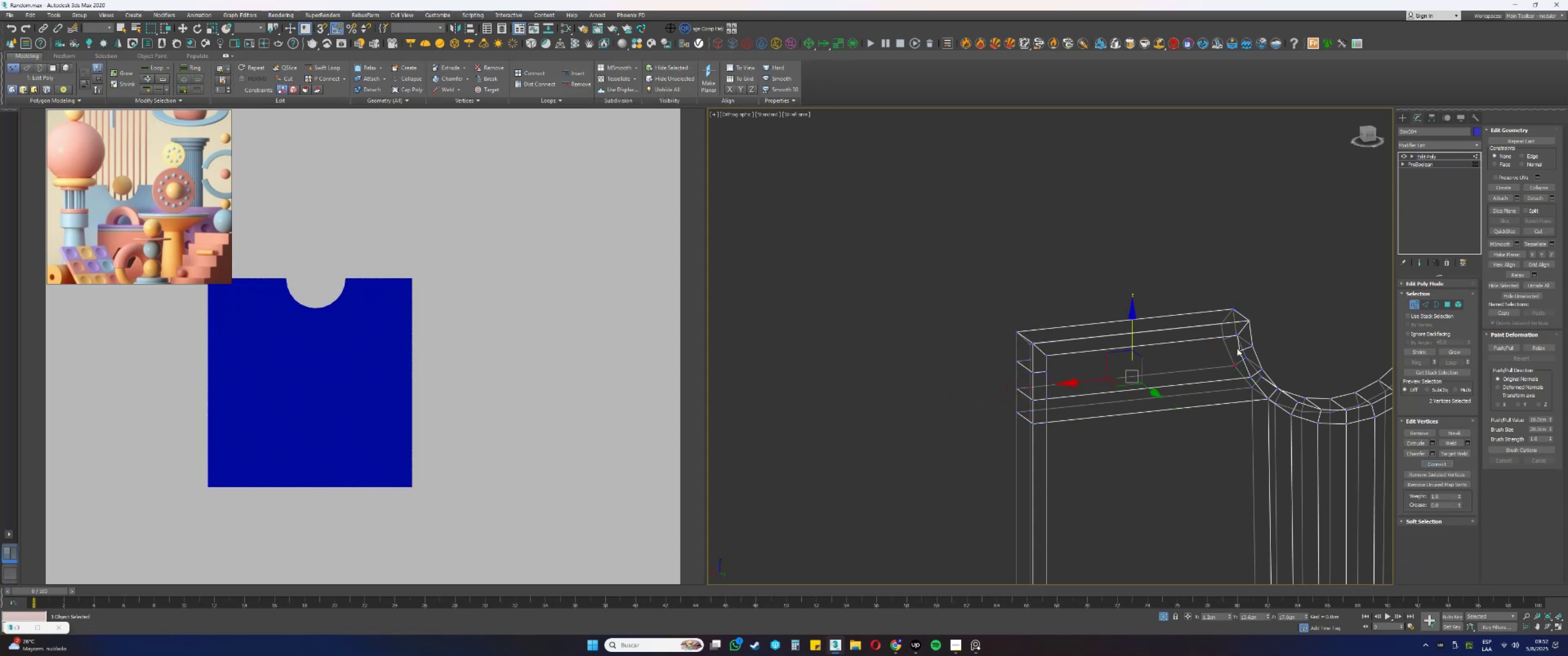 
hold_key(key=ControlLeft, duration=1.14)
left_click([1044, 374])
 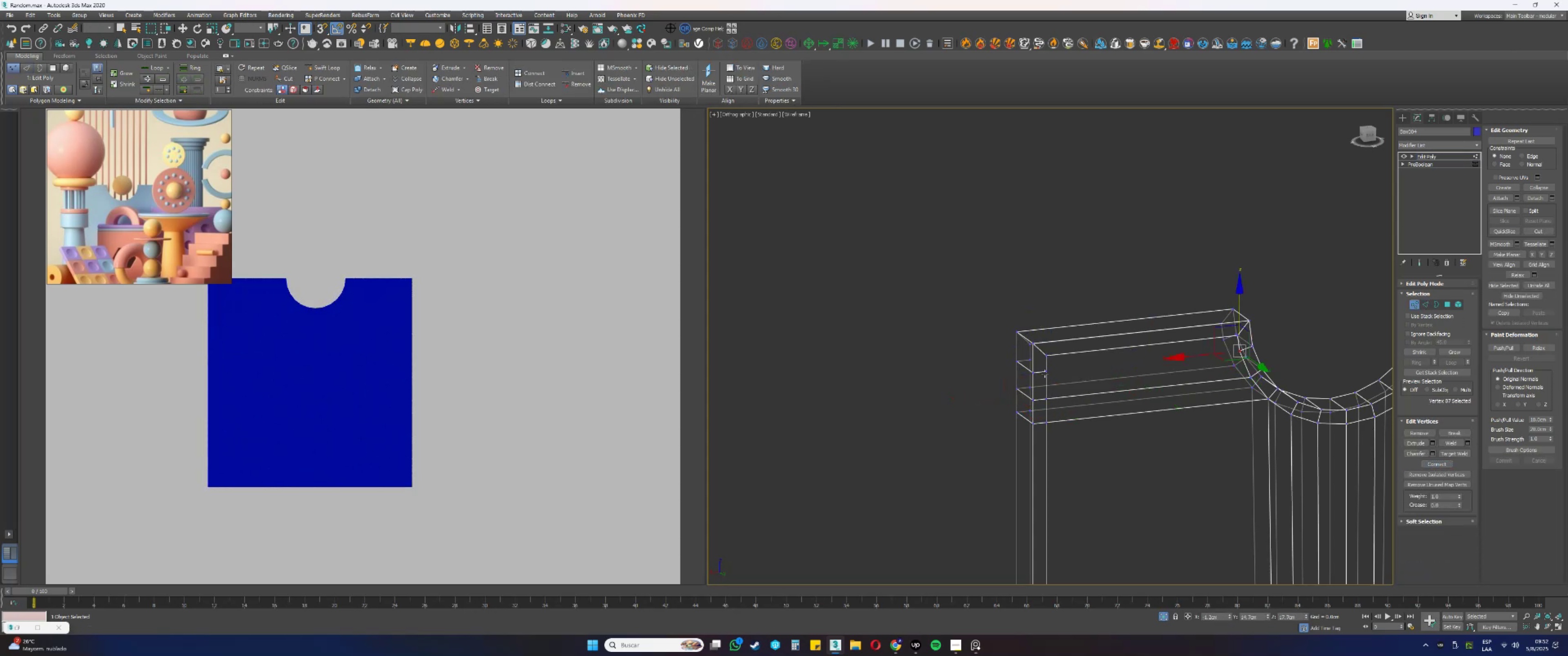 
double_click([1045, 374])
 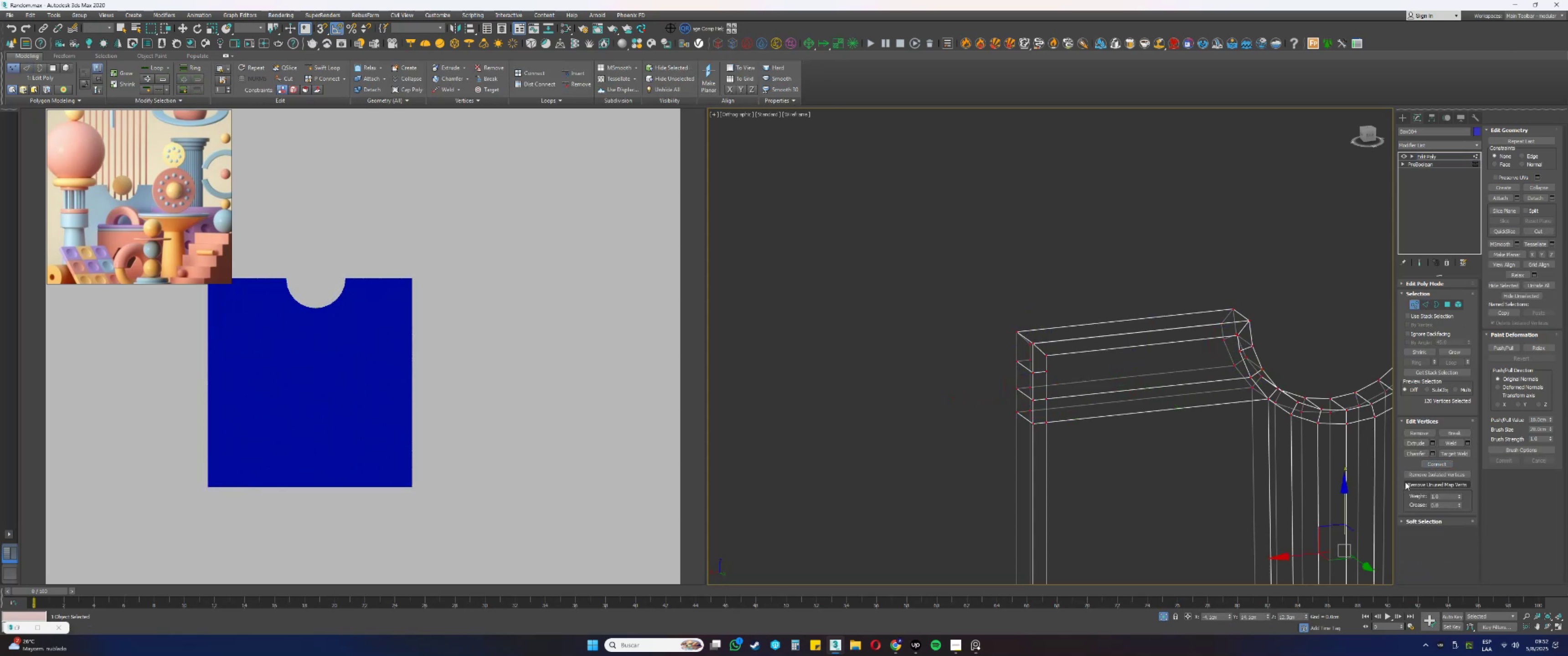 
left_click([1060, 387])
 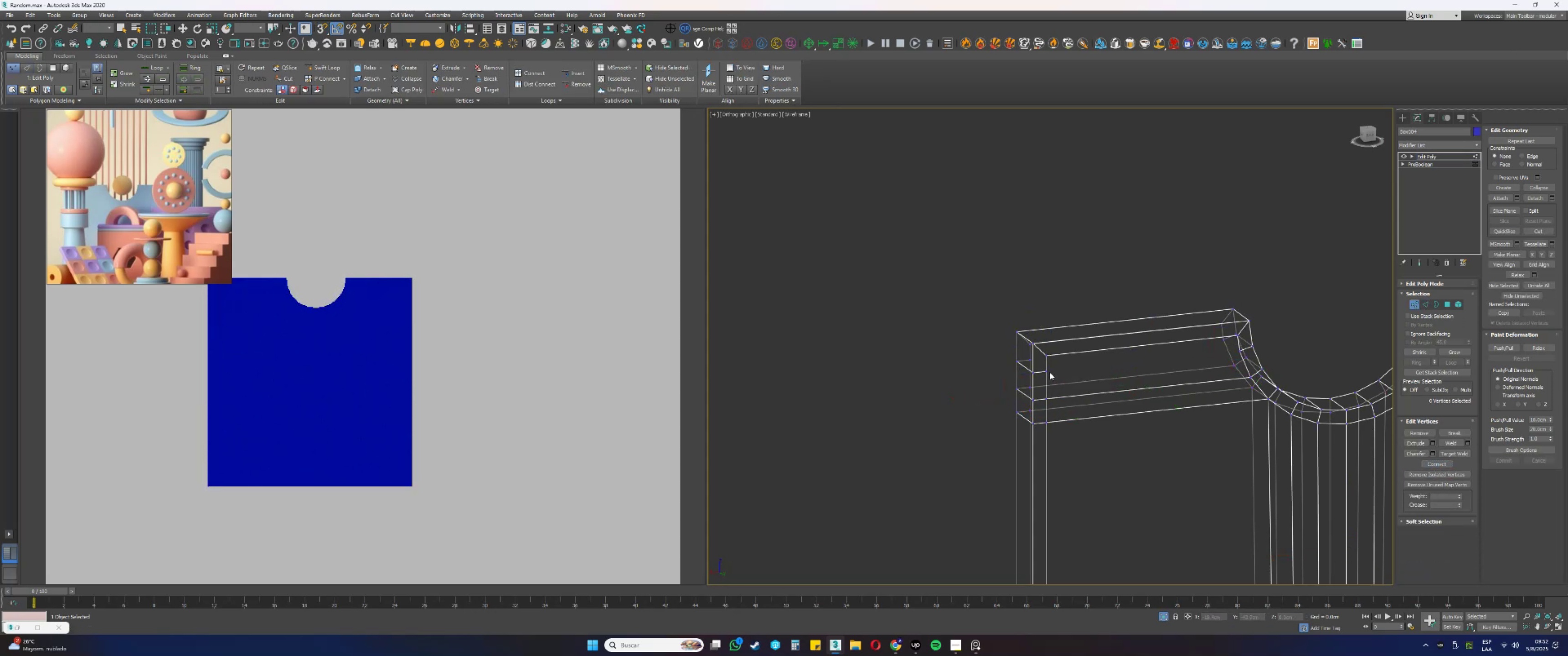 
double_click([1047, 372])
 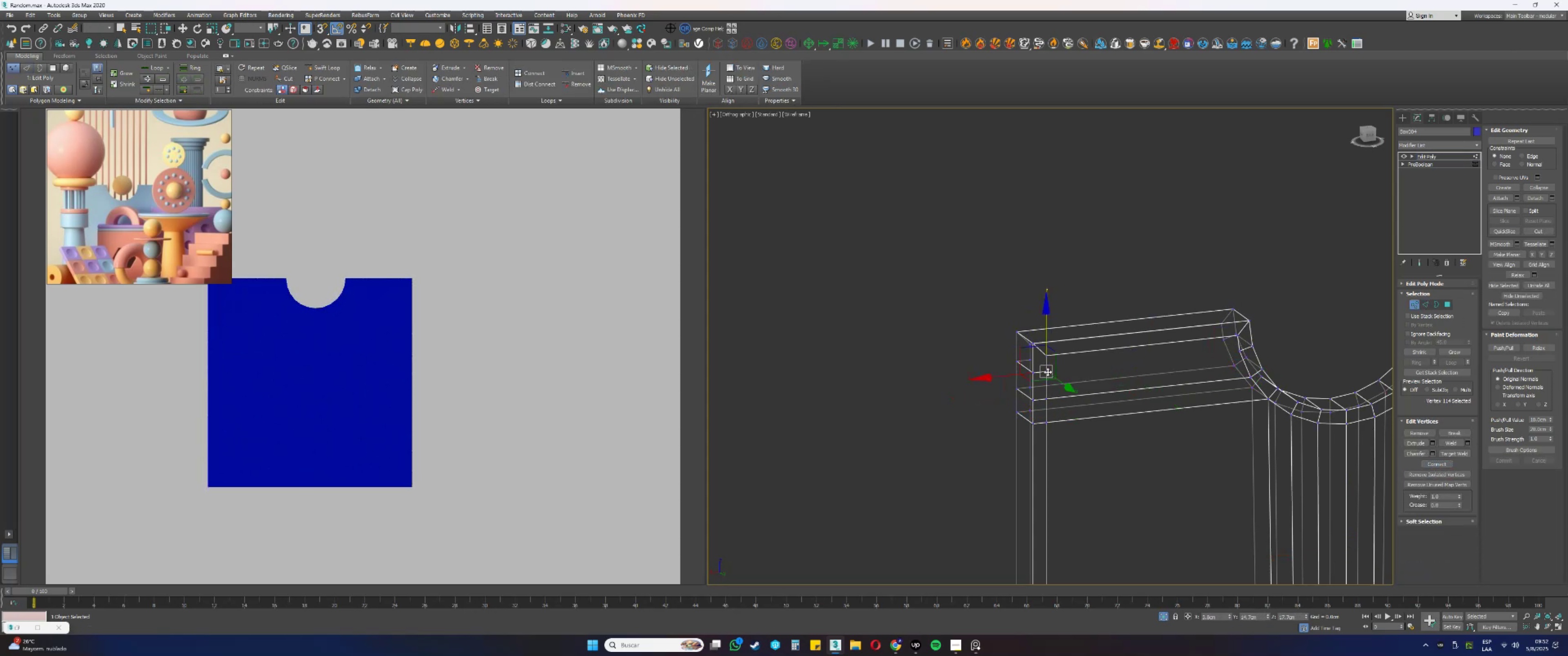 
hold_key(key=ControlLeft, duration=0.52)
left_click([1238, 351])
 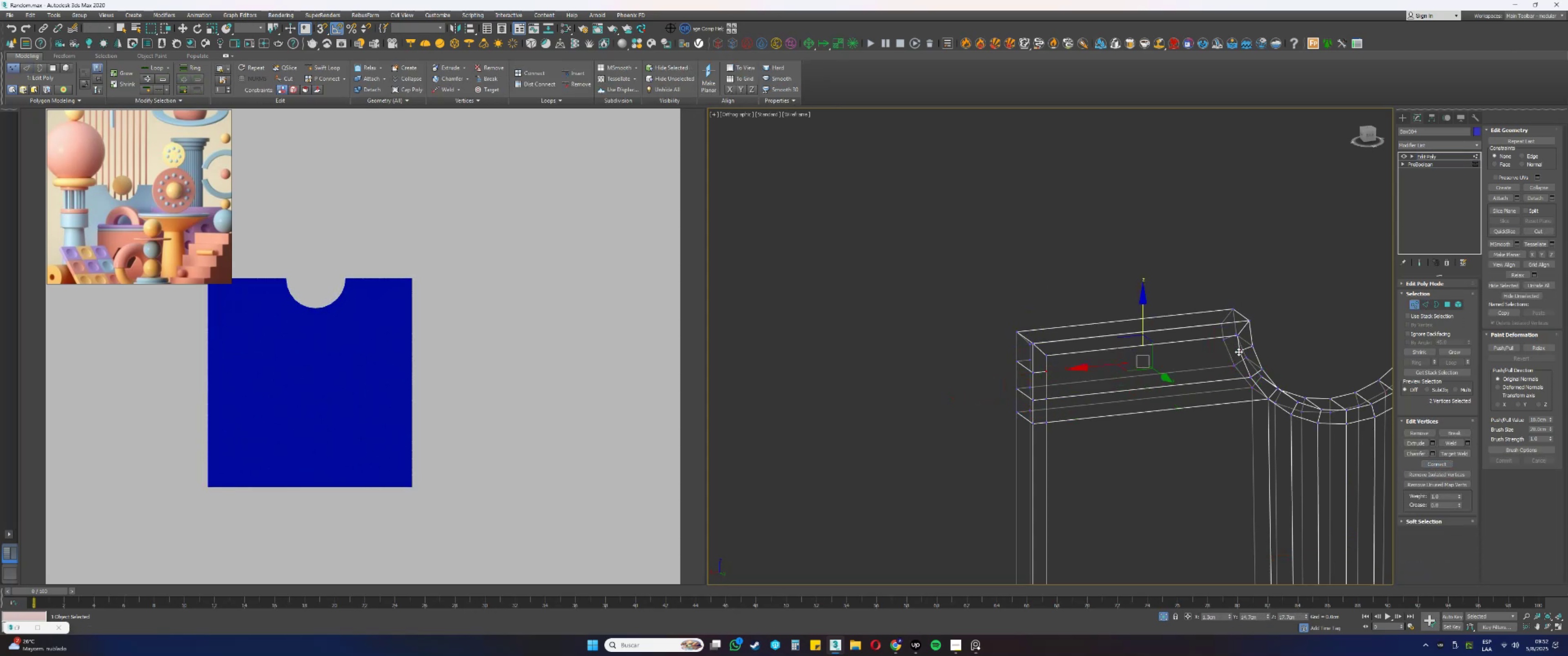 
key(Q)
 